 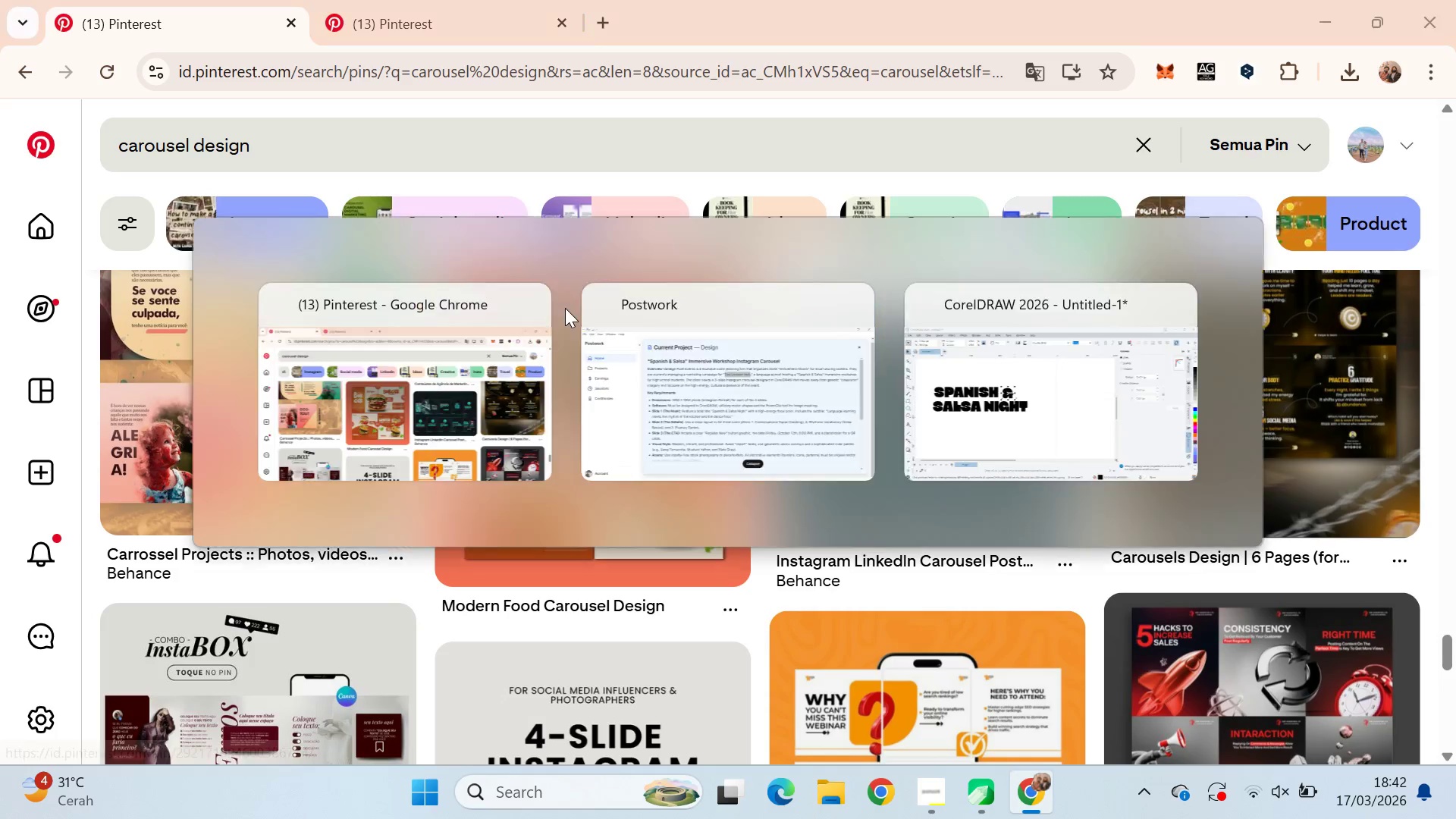 
key(Alt+Tab)
 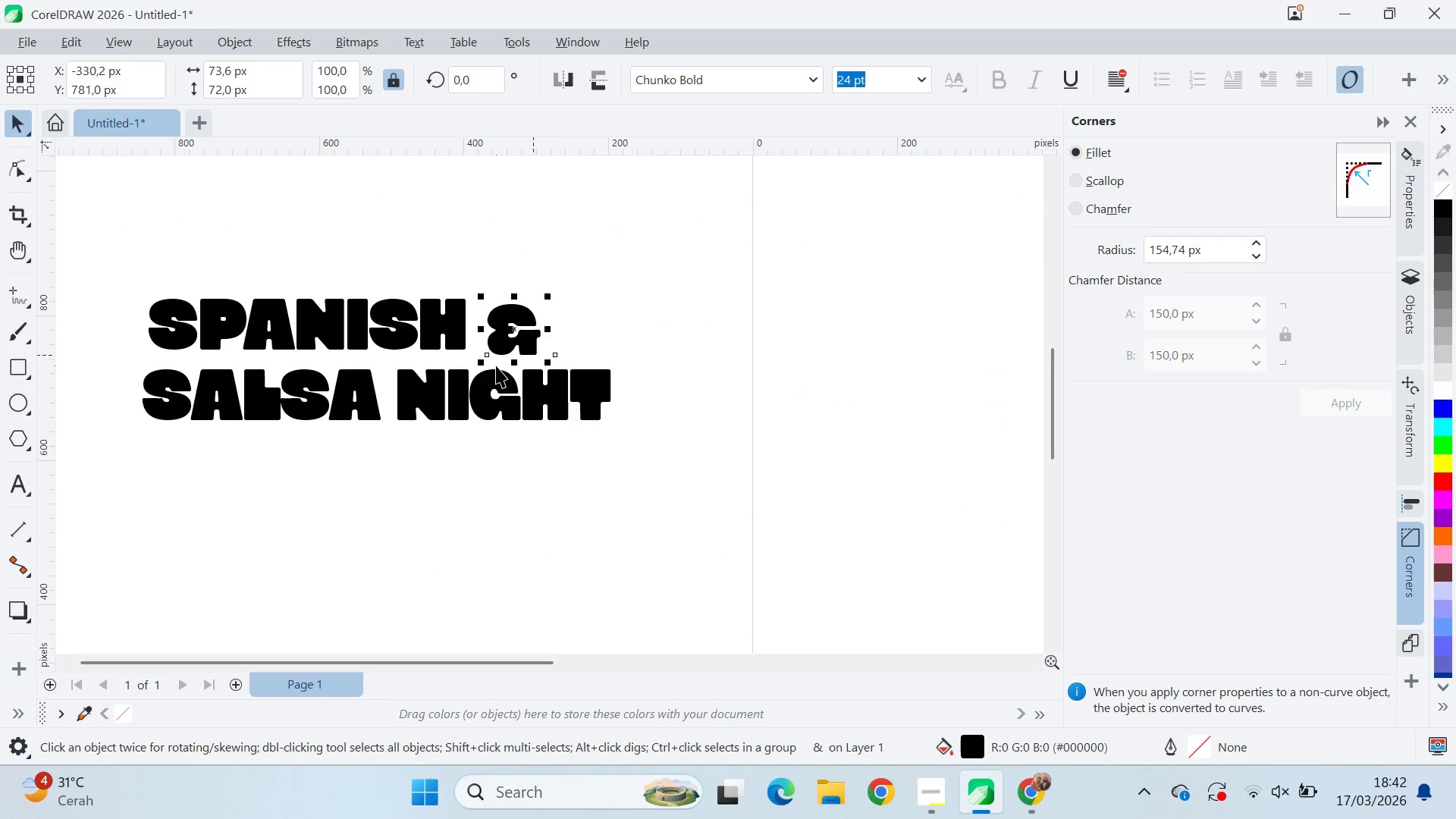 
key(Q)
 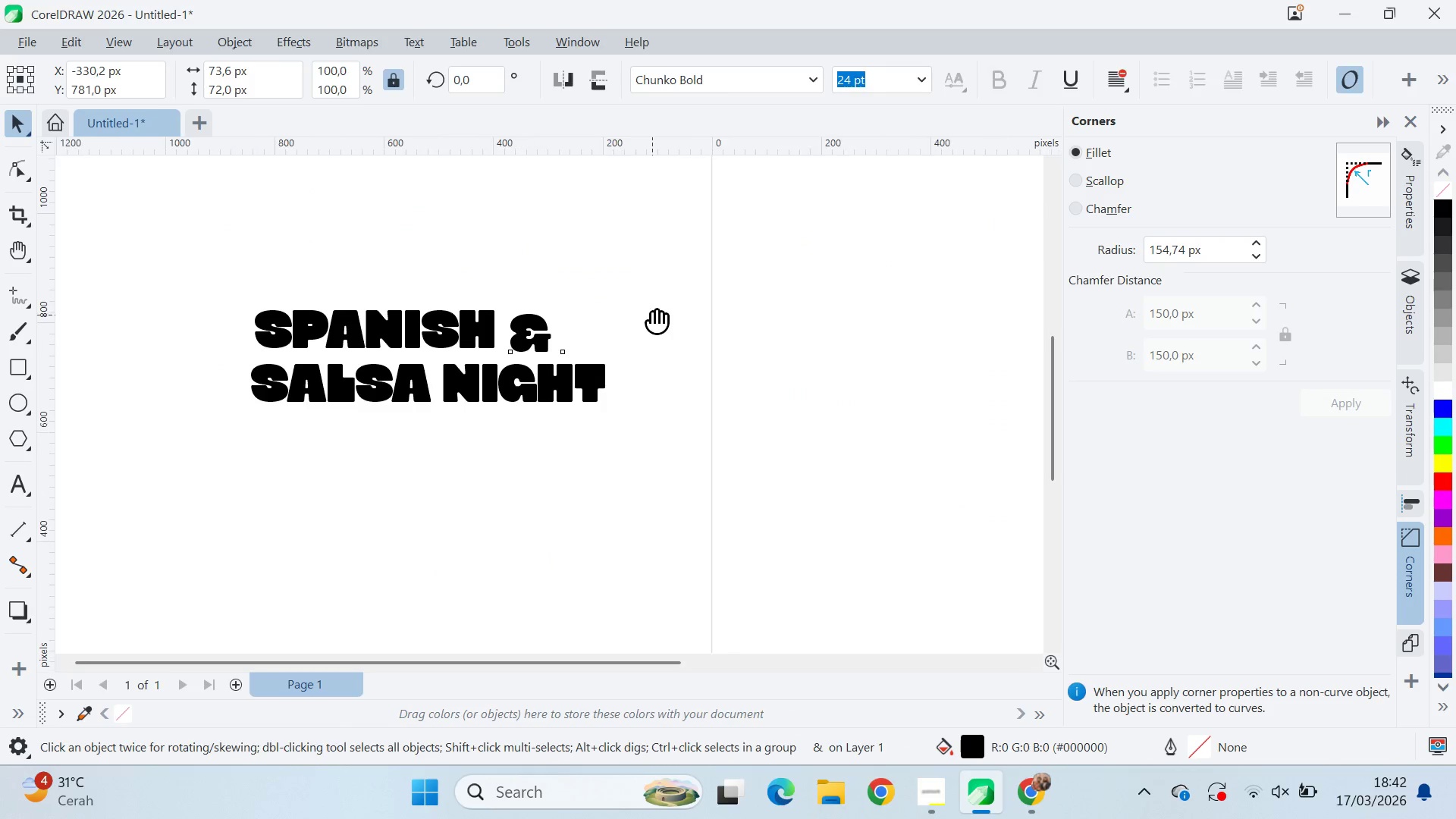 
left_click_drag(start_coordinate=[648, 312], to_coordinate=[603, 427])
 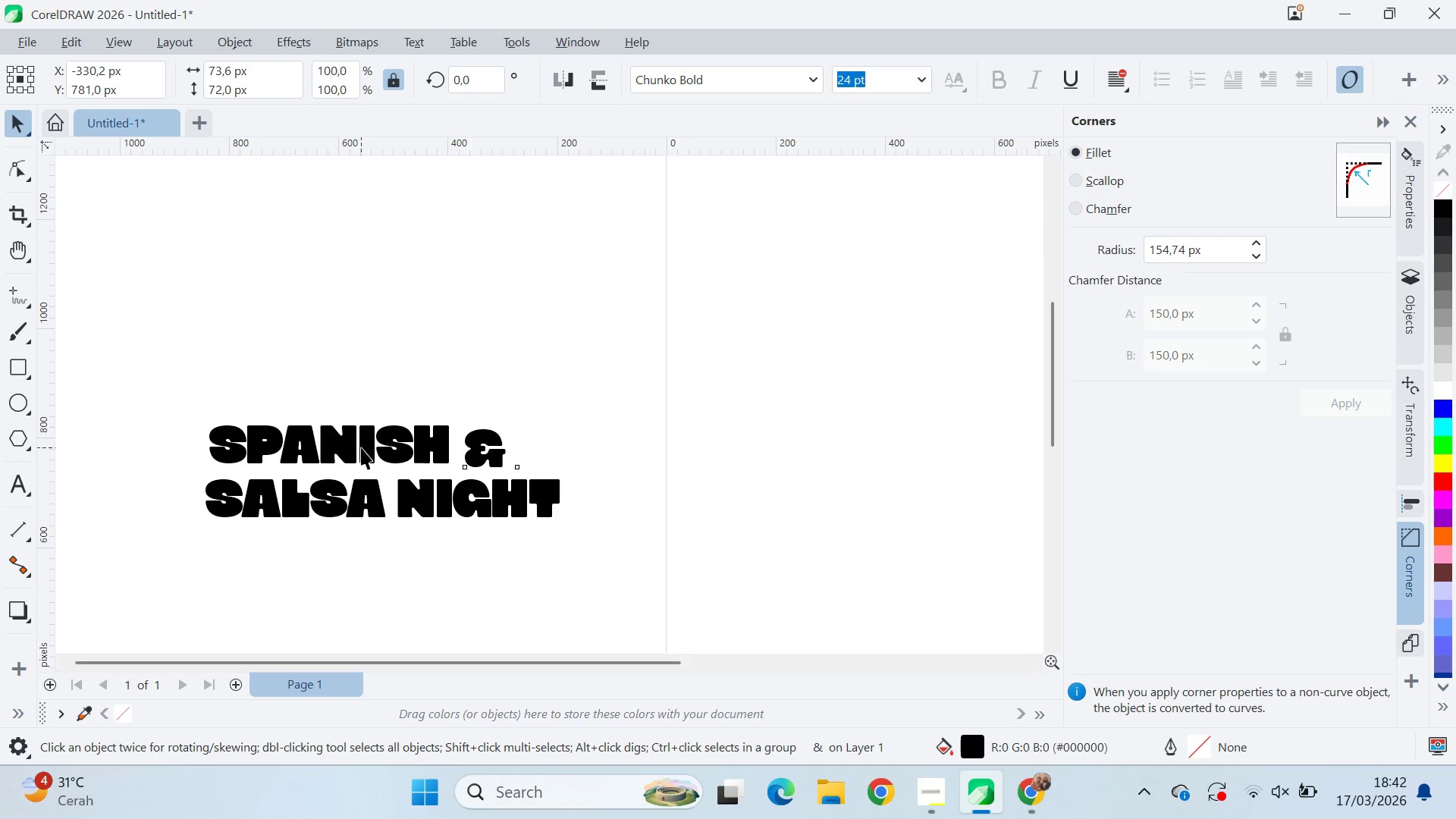 
scroll: coordinate [600, 341], scroll_direction: down, amount: 2.0
 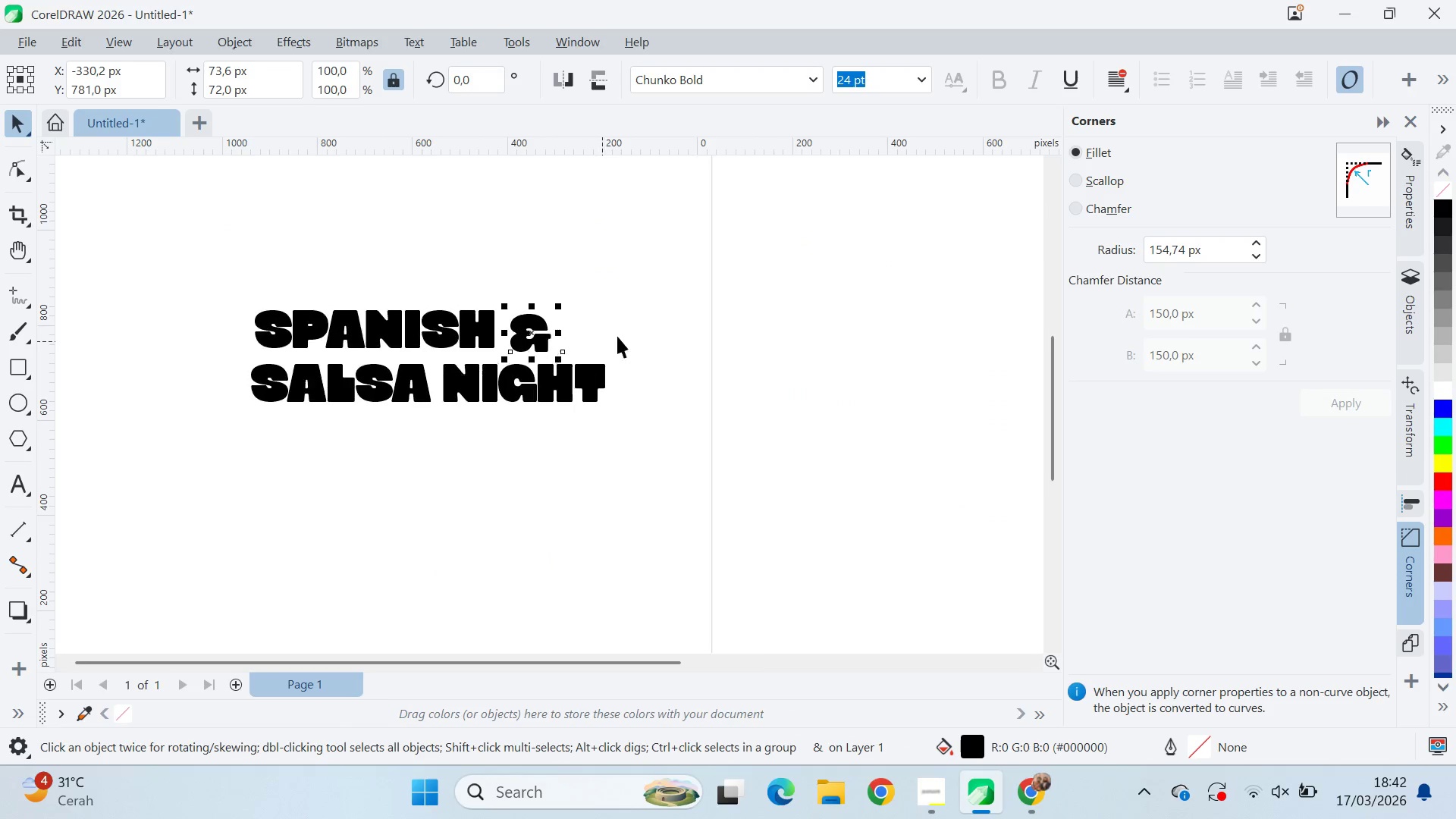 
key(V)
 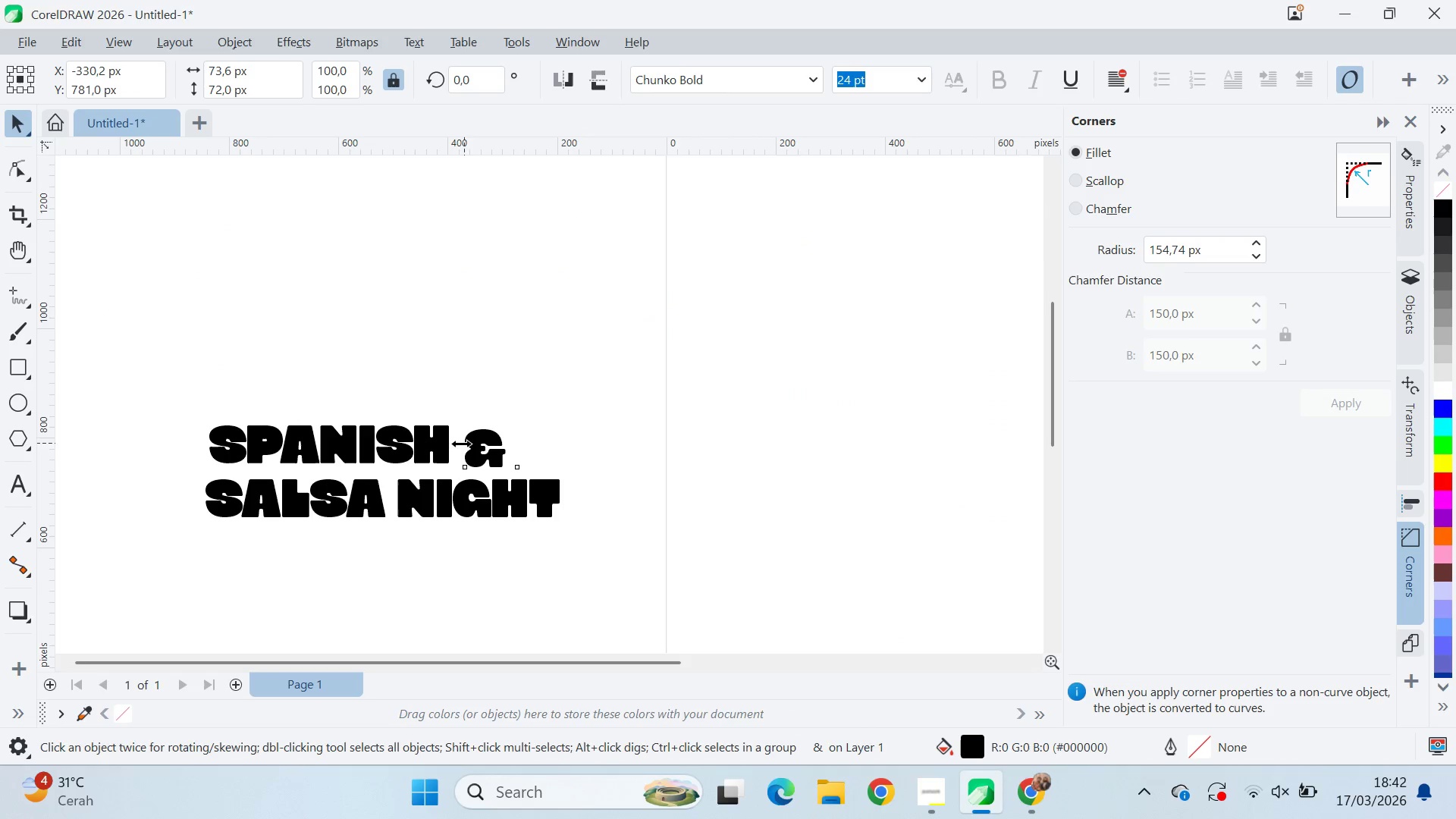 
left_click([361, 447])
 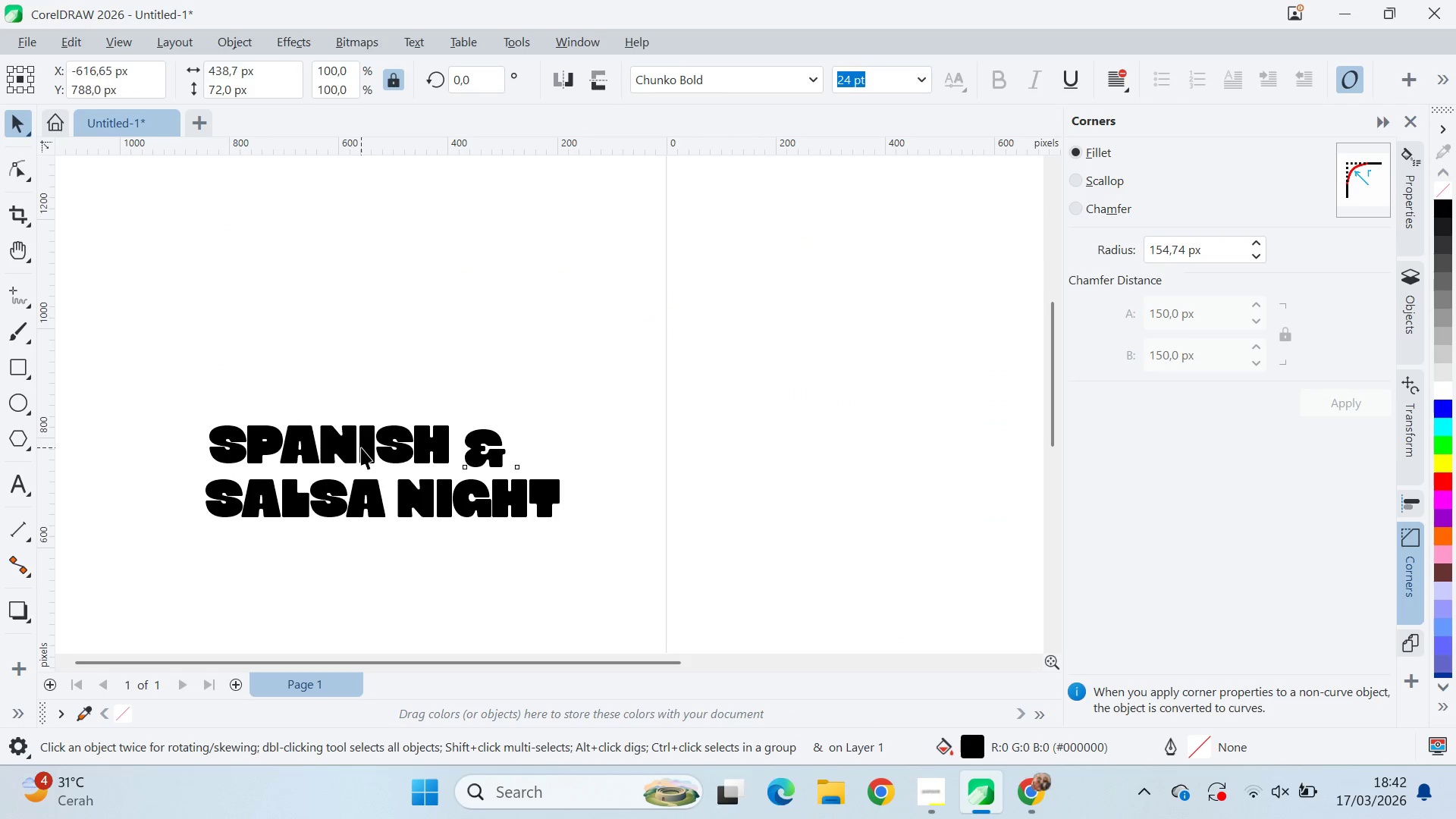 
hold_key(key=ShiftLeft, duration=0.38)
double_click([469, 448])
 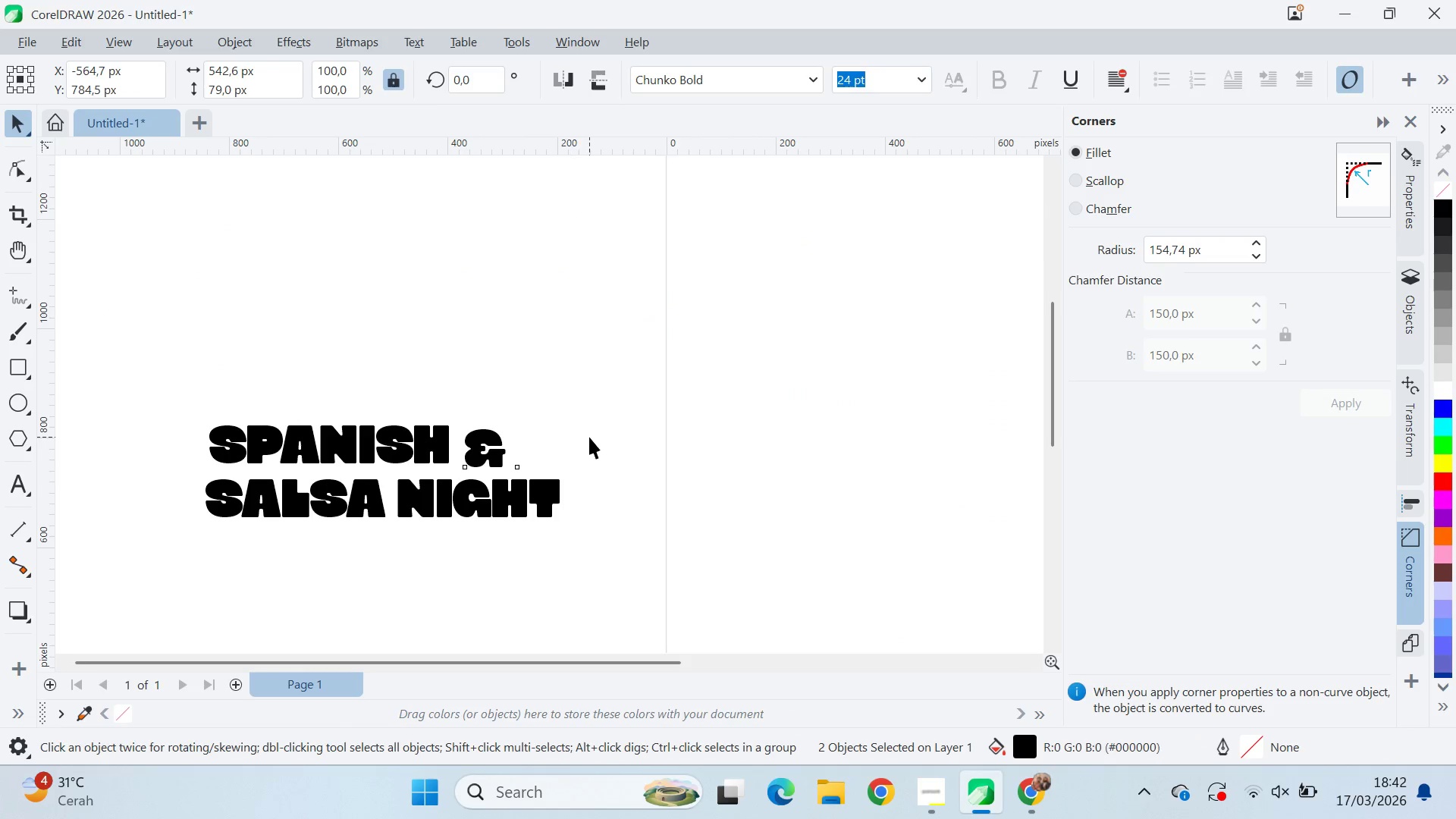 
type(qv)
 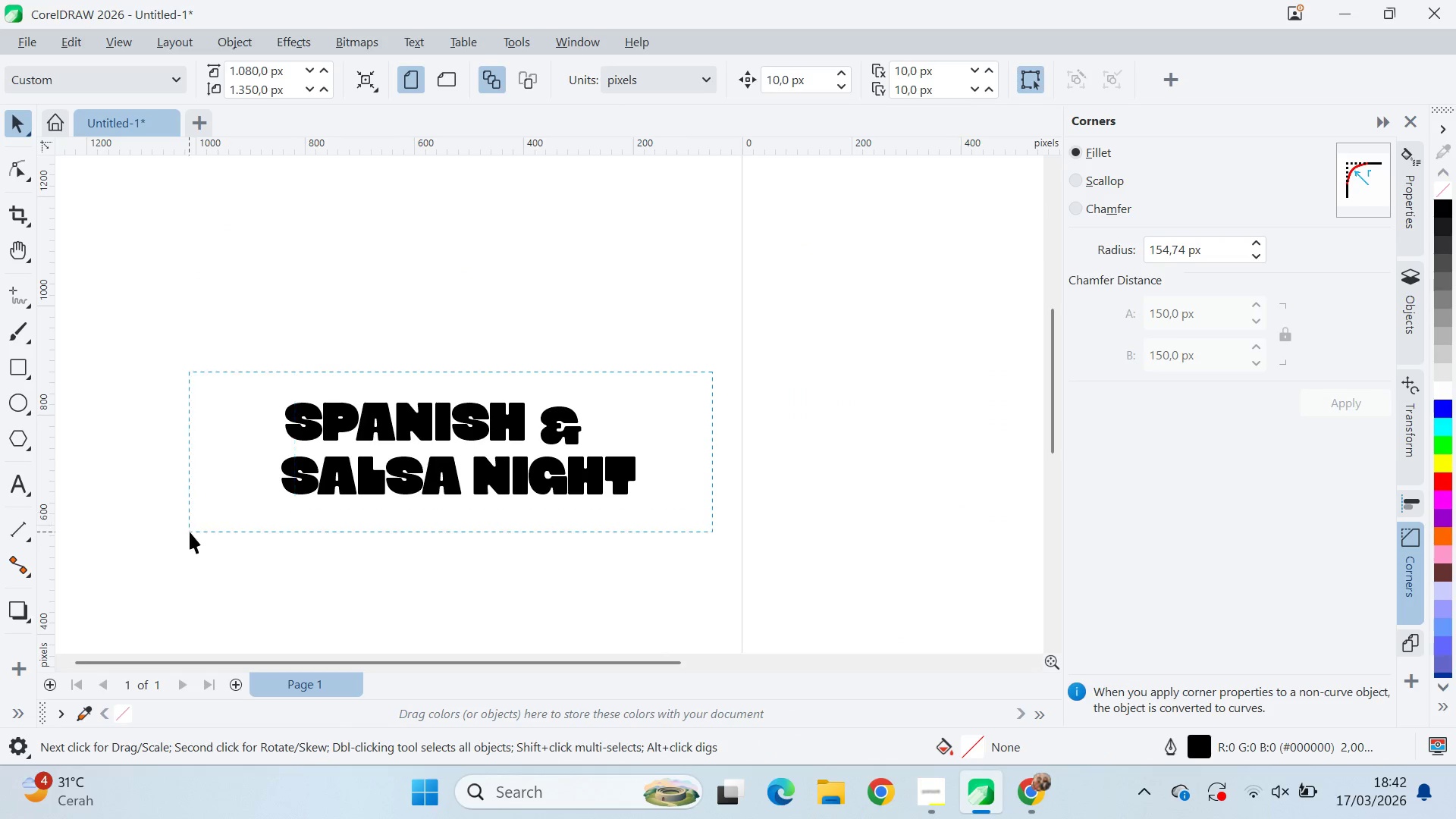 
left_click_drag(start_coordinate=[591, 428], to_coordinate=[679, 404])
 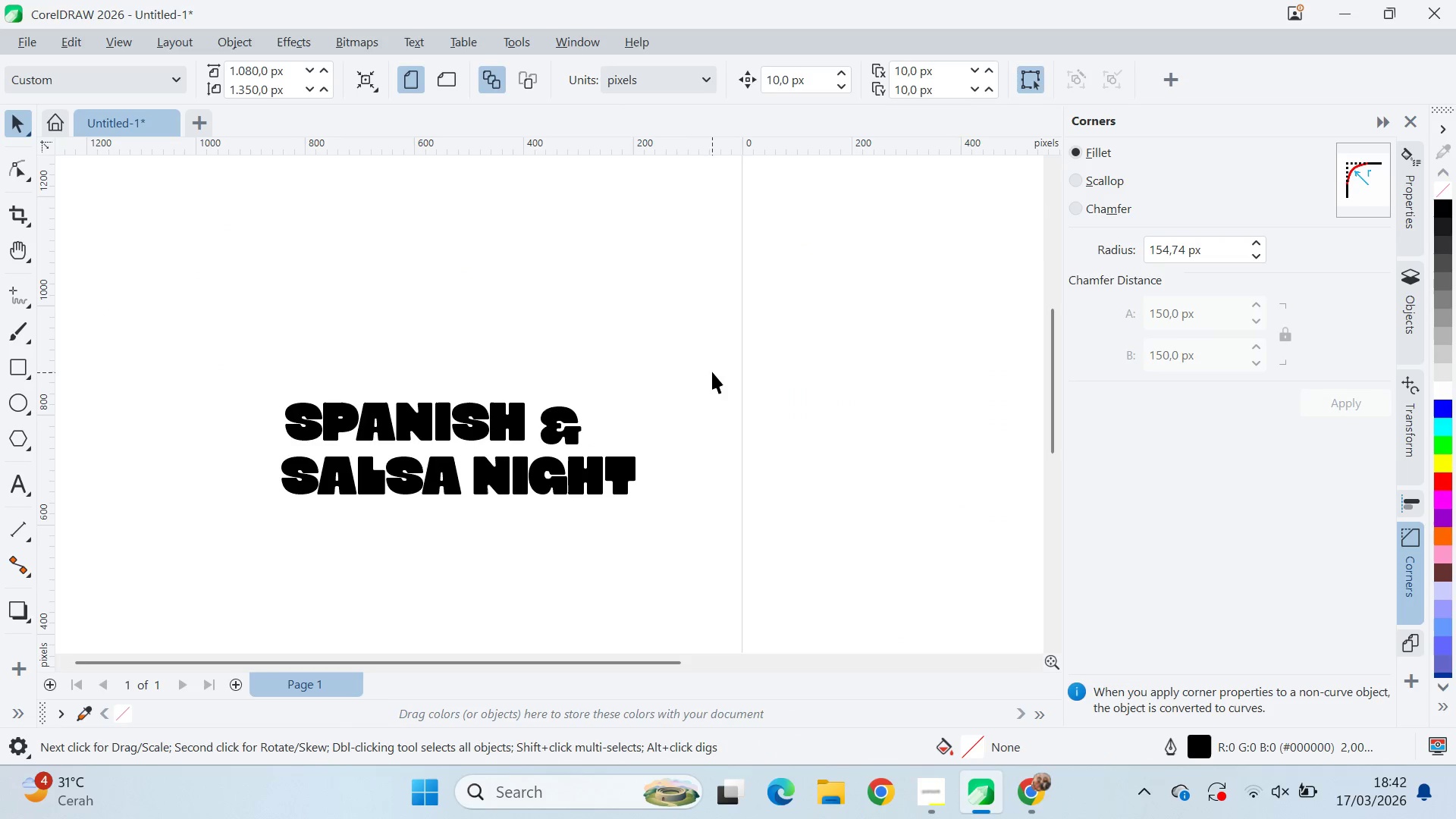 
left_click_drag(start_coordinate=[712, 372], to_coordinate=[190, 532])
 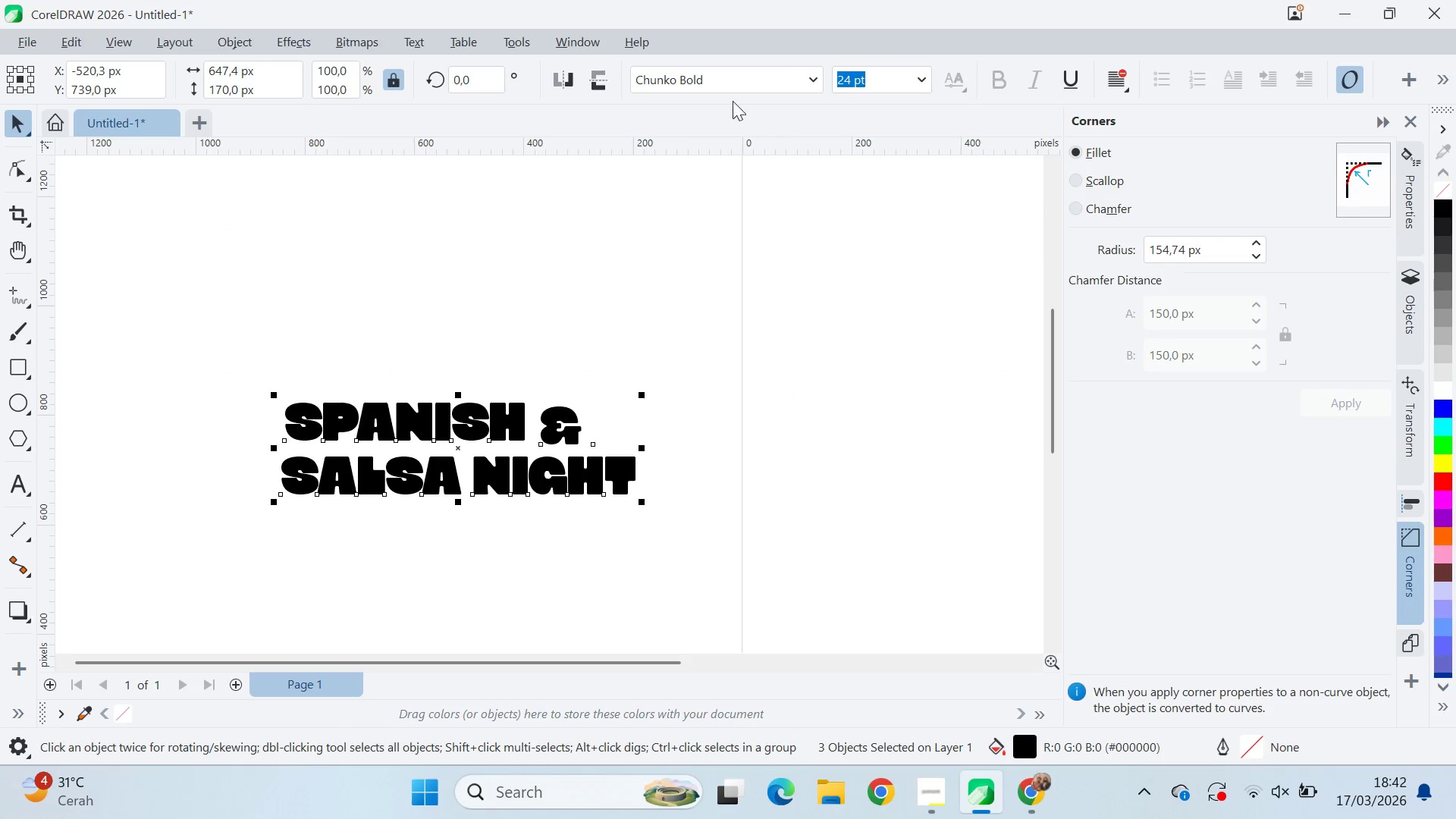 
left_click([717, 86])
 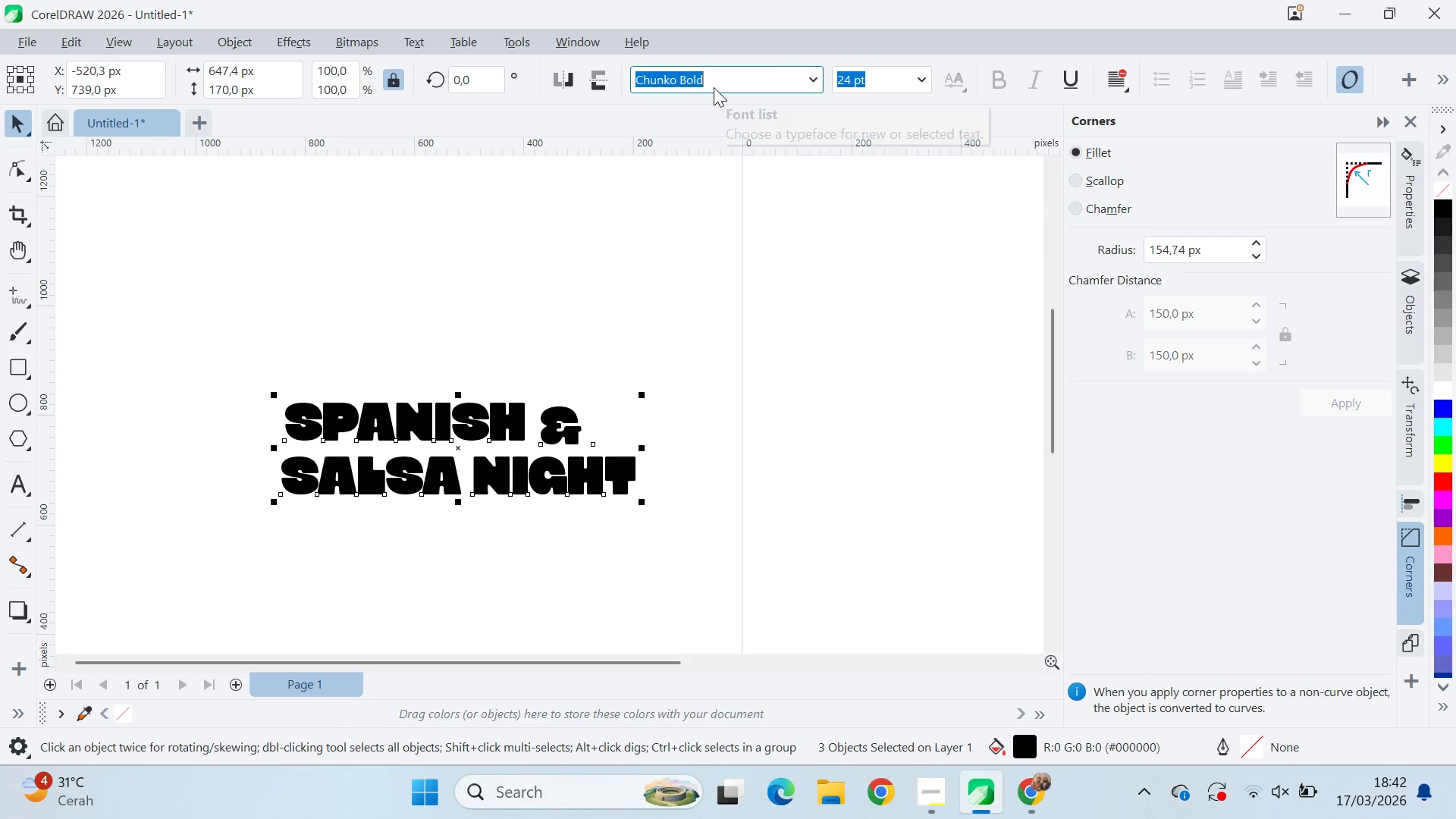 
type(bebas)
 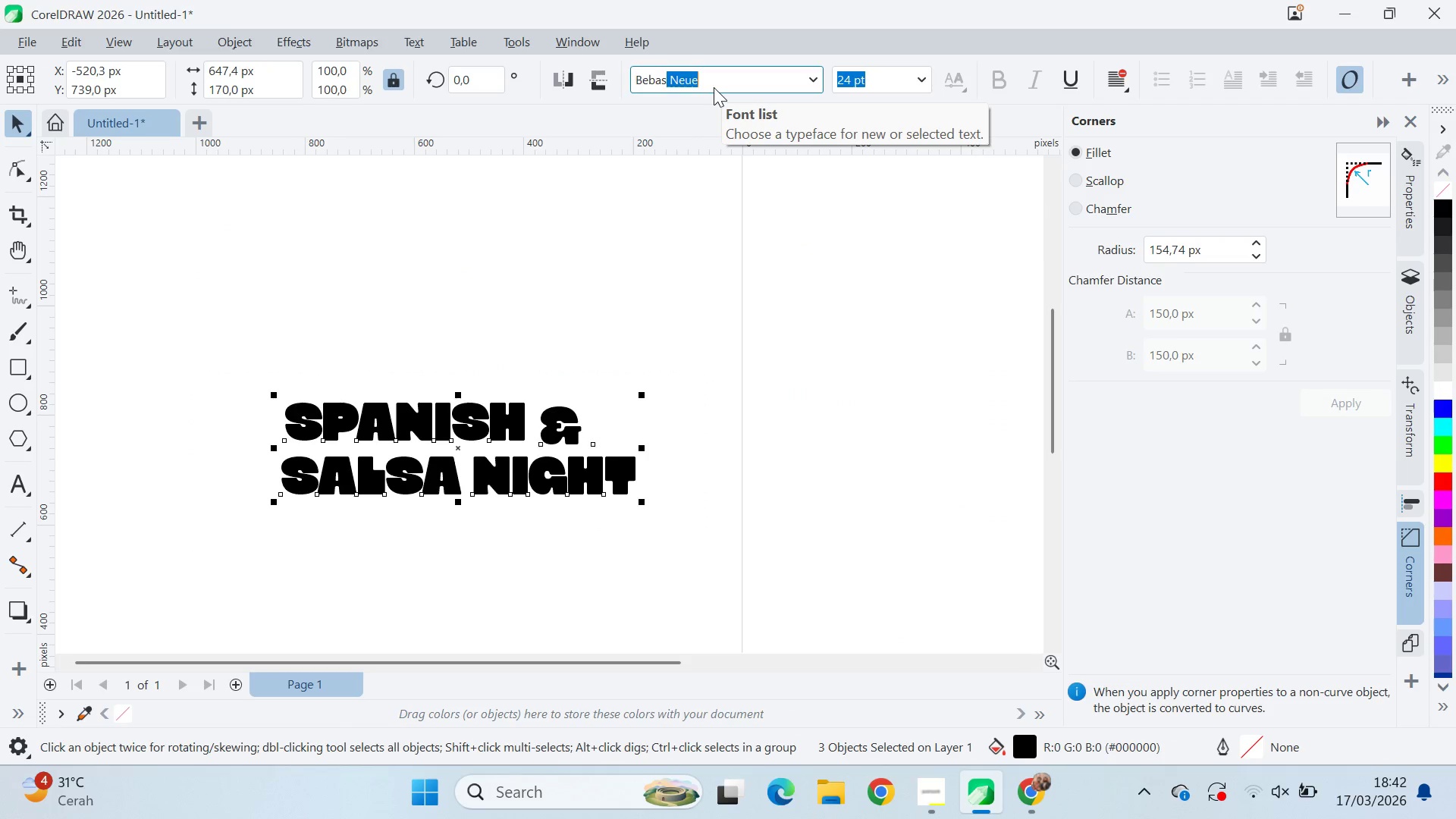 
key(Enter)
 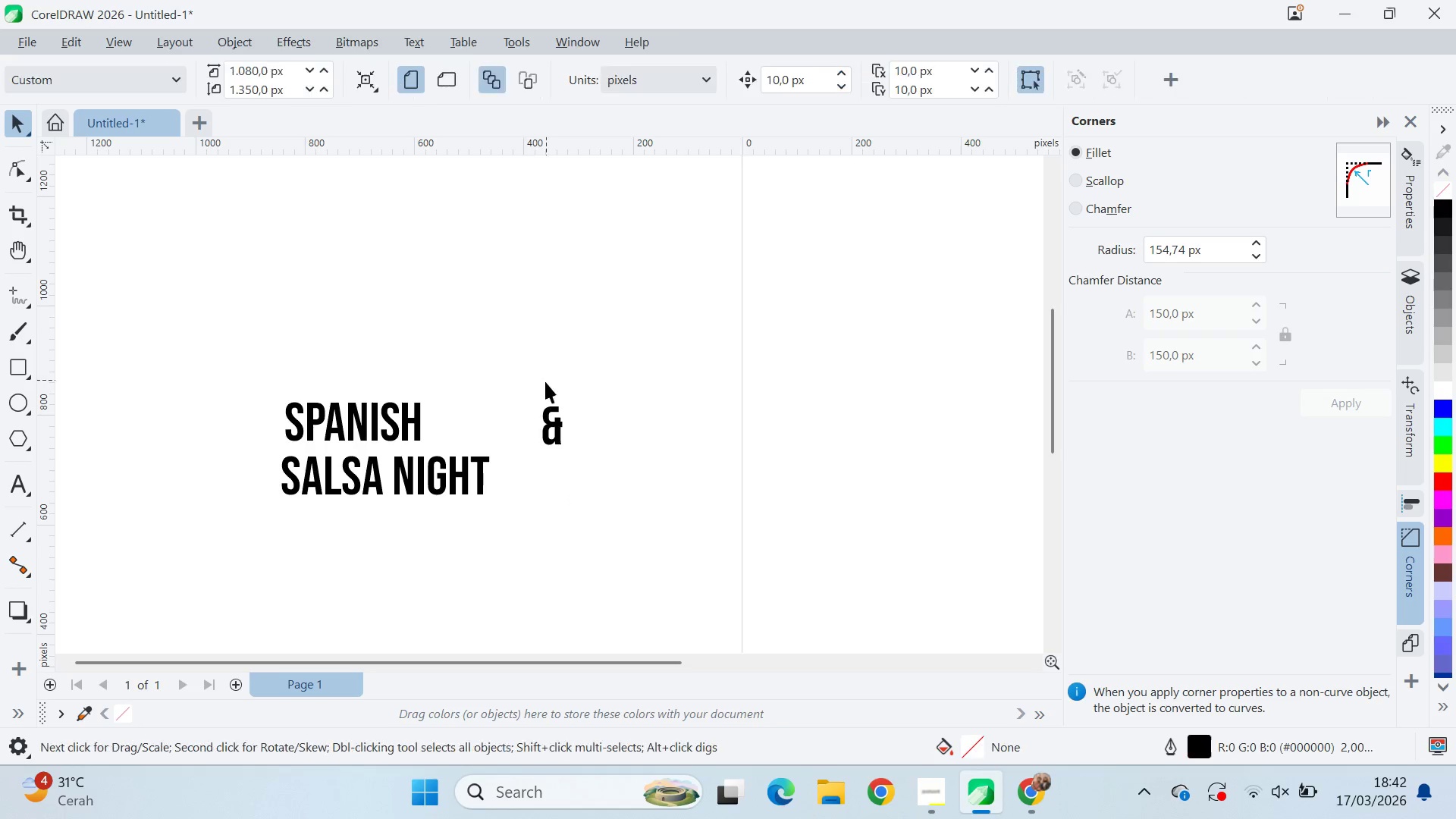 
left_click_drag(start_coordinate=[560, 435], to_coordinate=[450, 419])
 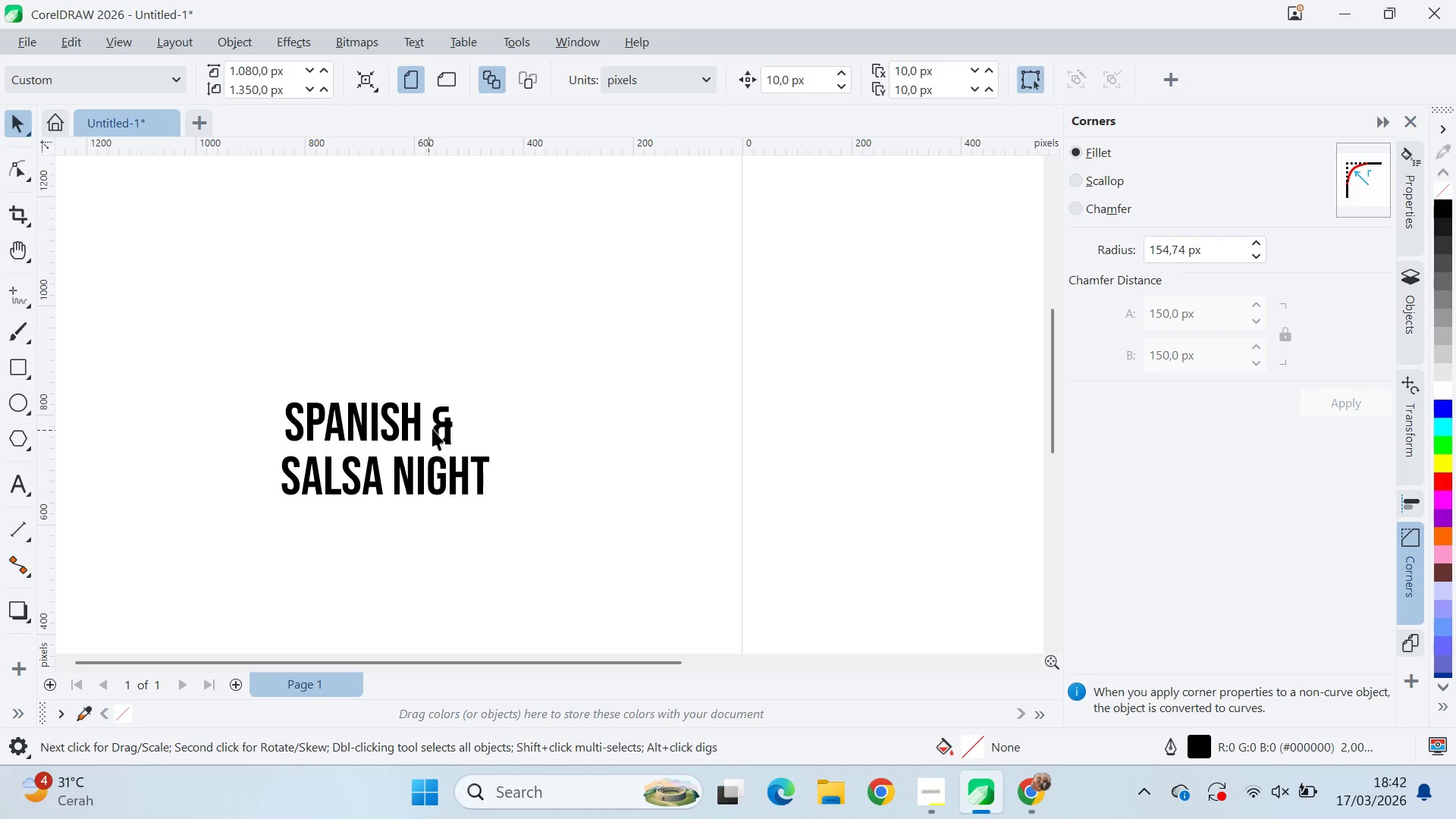 
hold_key(key=ShiftLeft, duration=0.58)
 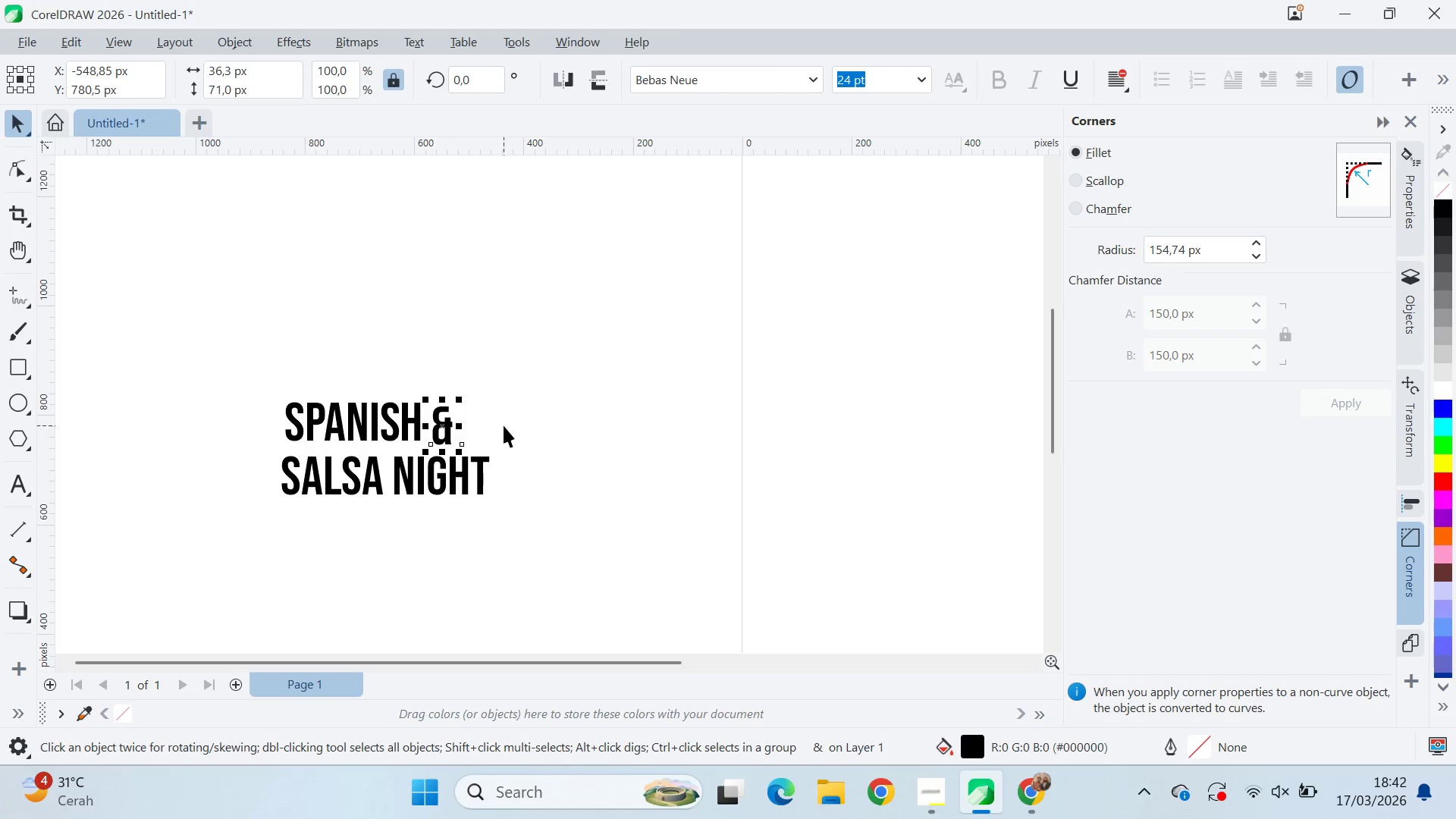 
left_click_drag(start_coordinate=[504, 425], to_coordinate=[489, 427])
 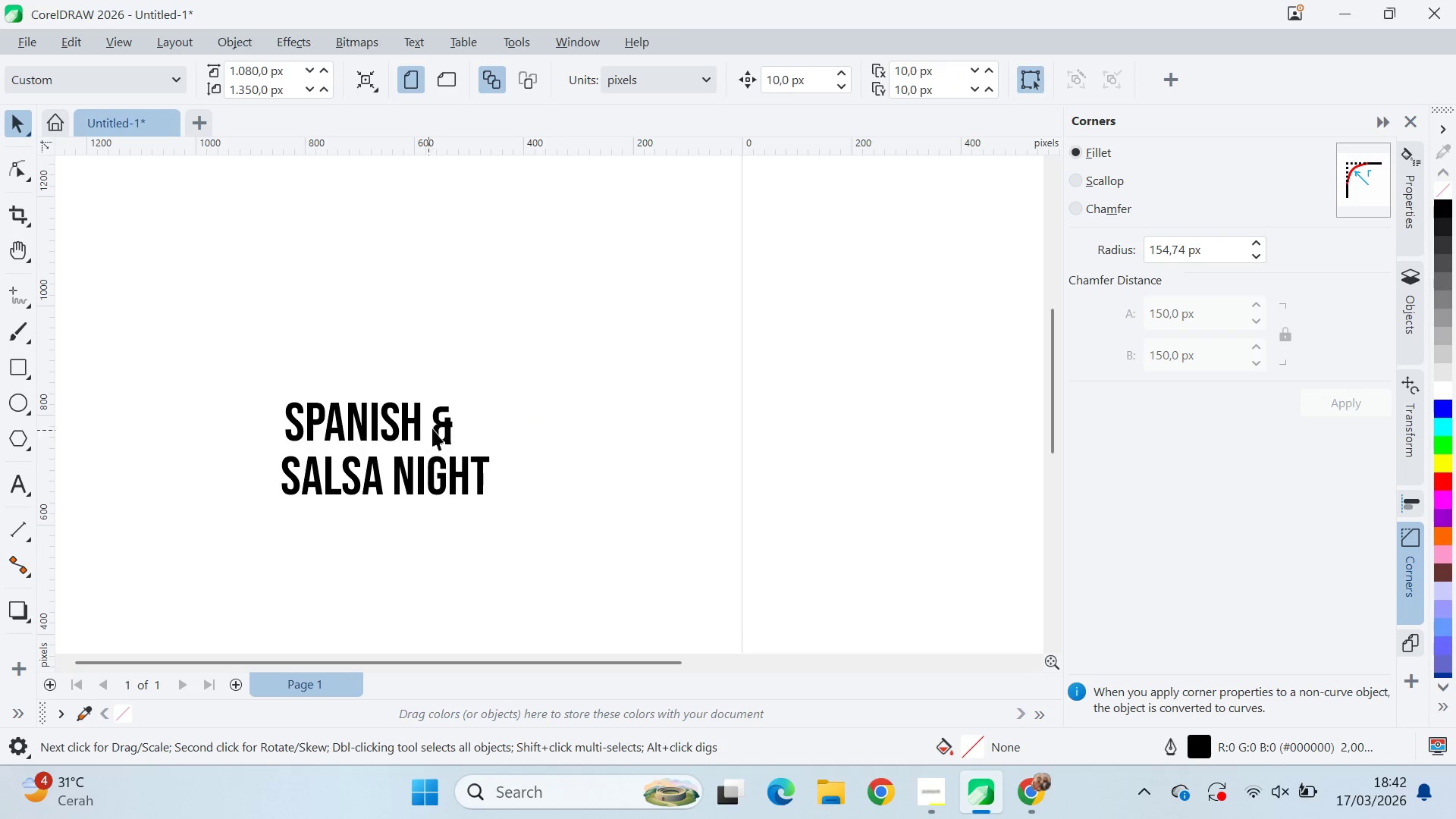 
left_click_drag(start_coordinate=[440, 425], to_coordinate=[469, 317])
 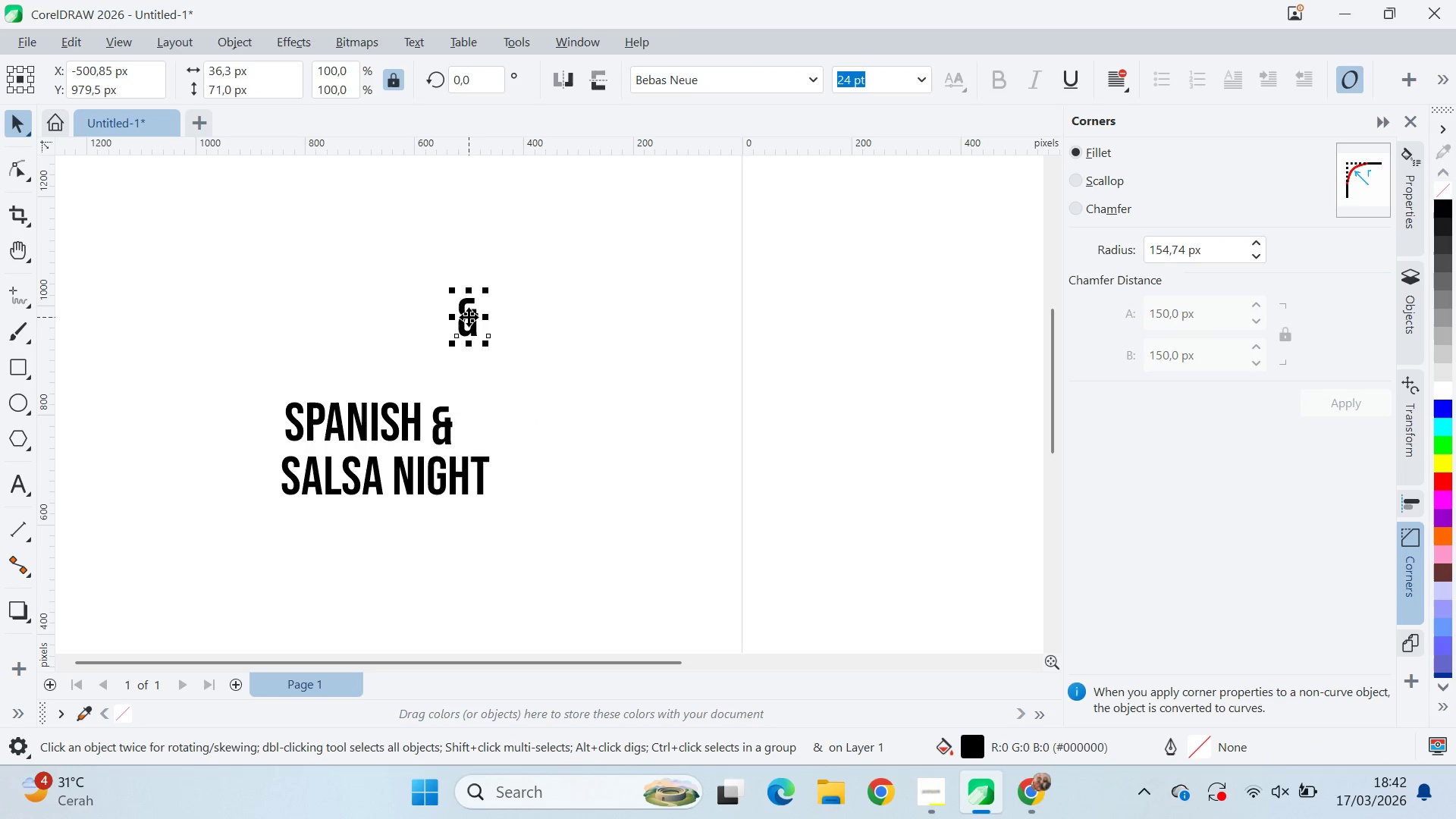 
key(Control+ControlLeft)
 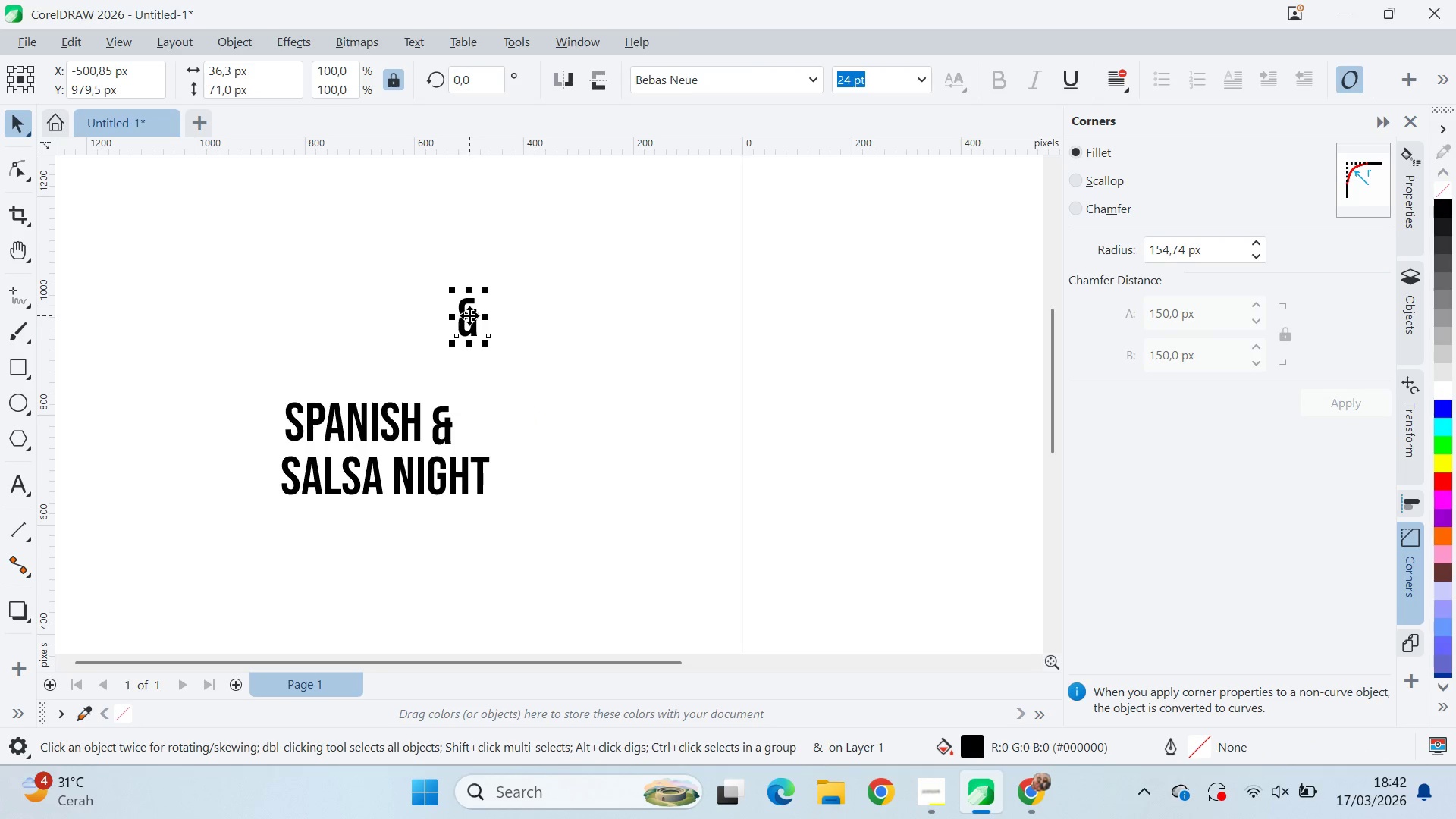 
left_click([469, 315])
 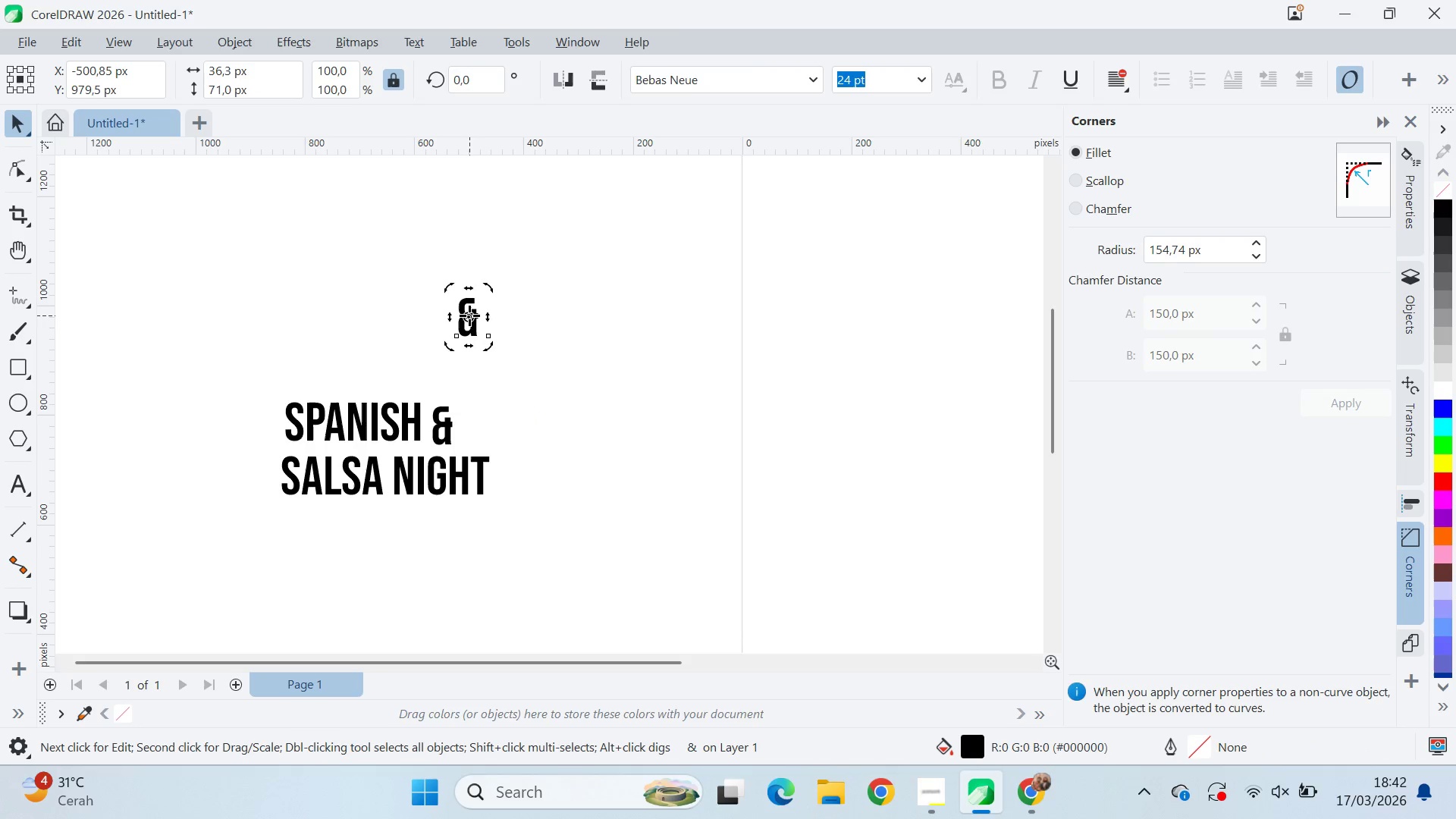 
double_click([469, 315])
 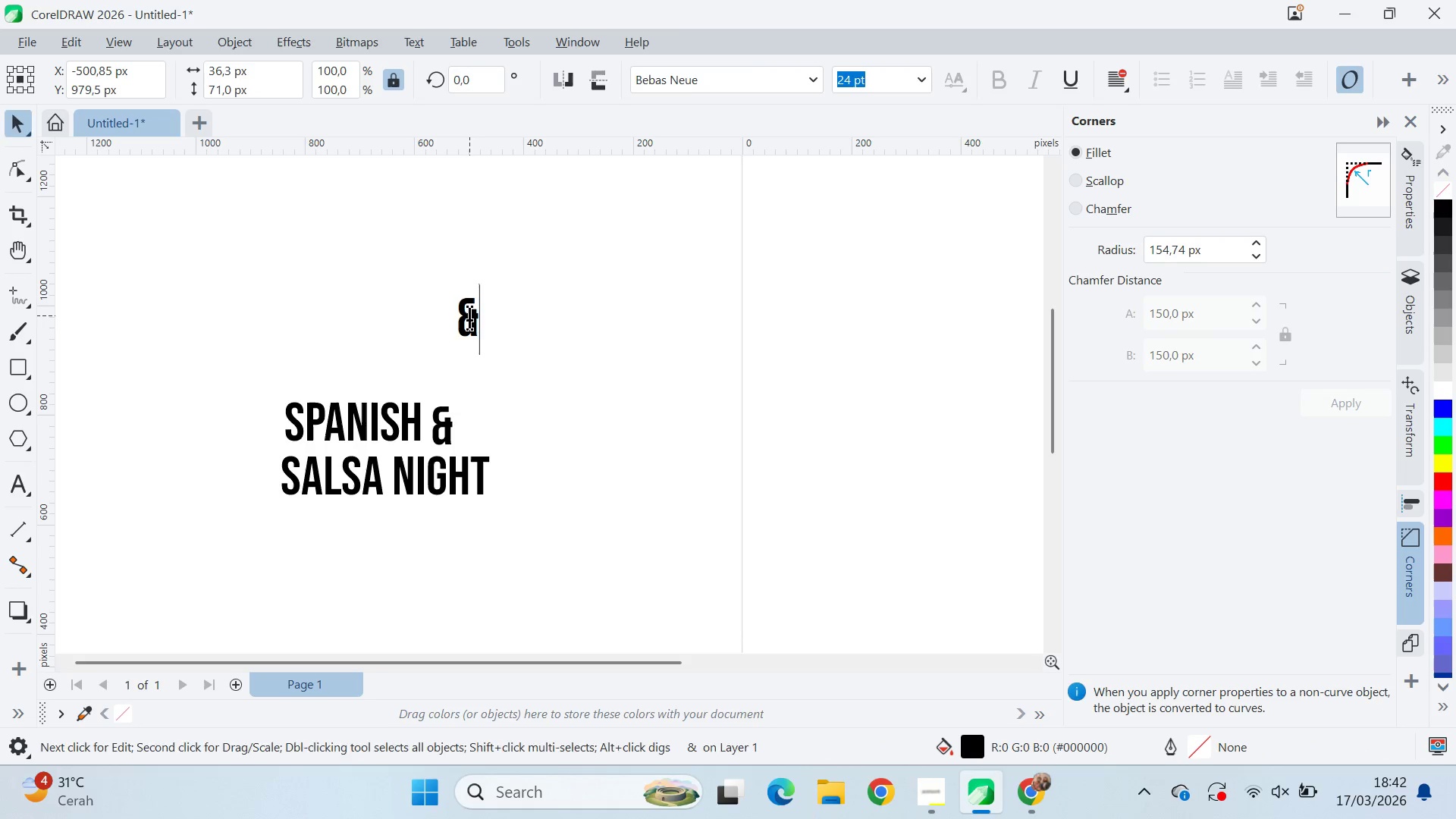 
triple_click([469, 315])
 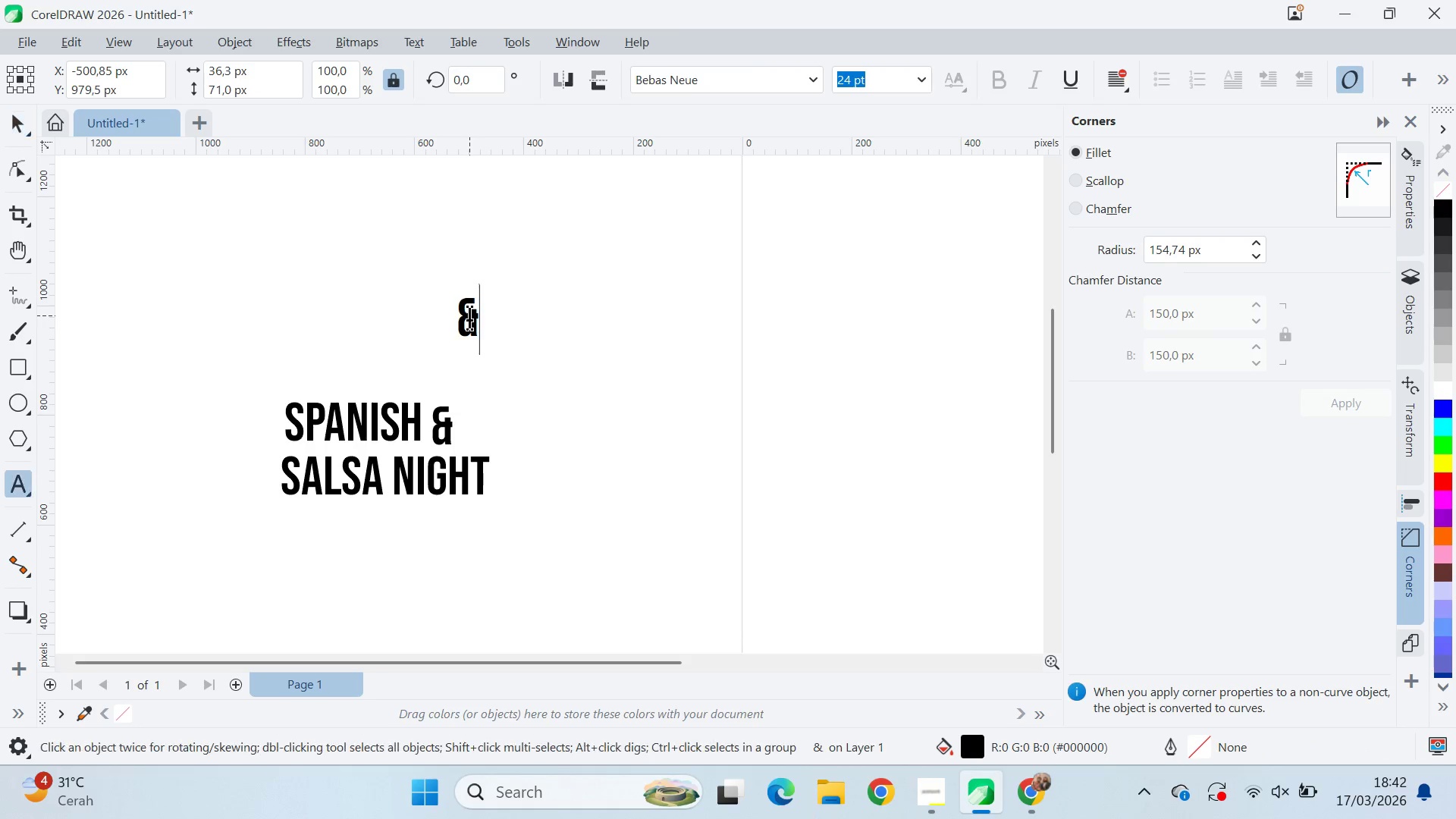 
key(Control+ControlLeft)
 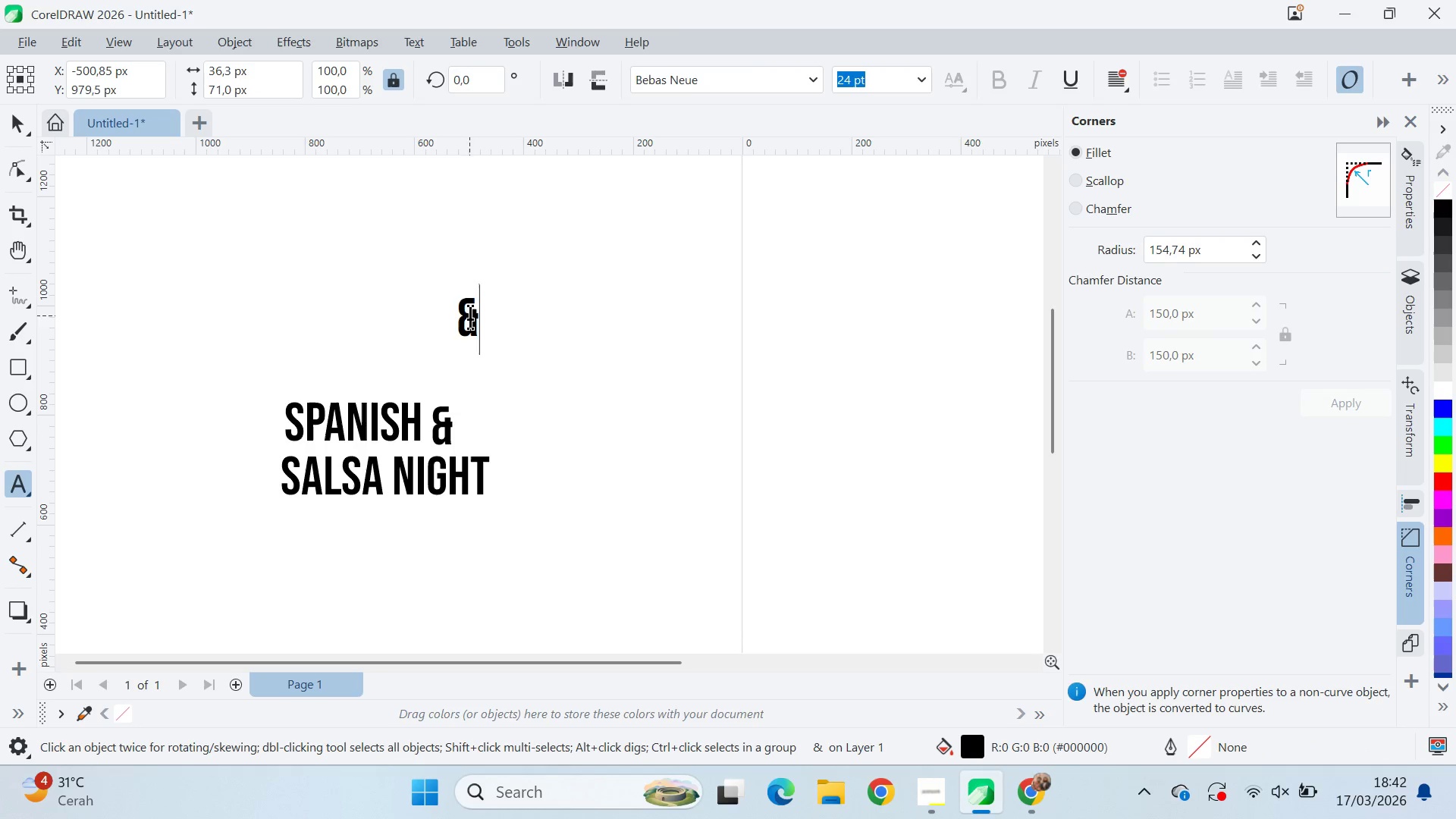 
key(Control+A)
 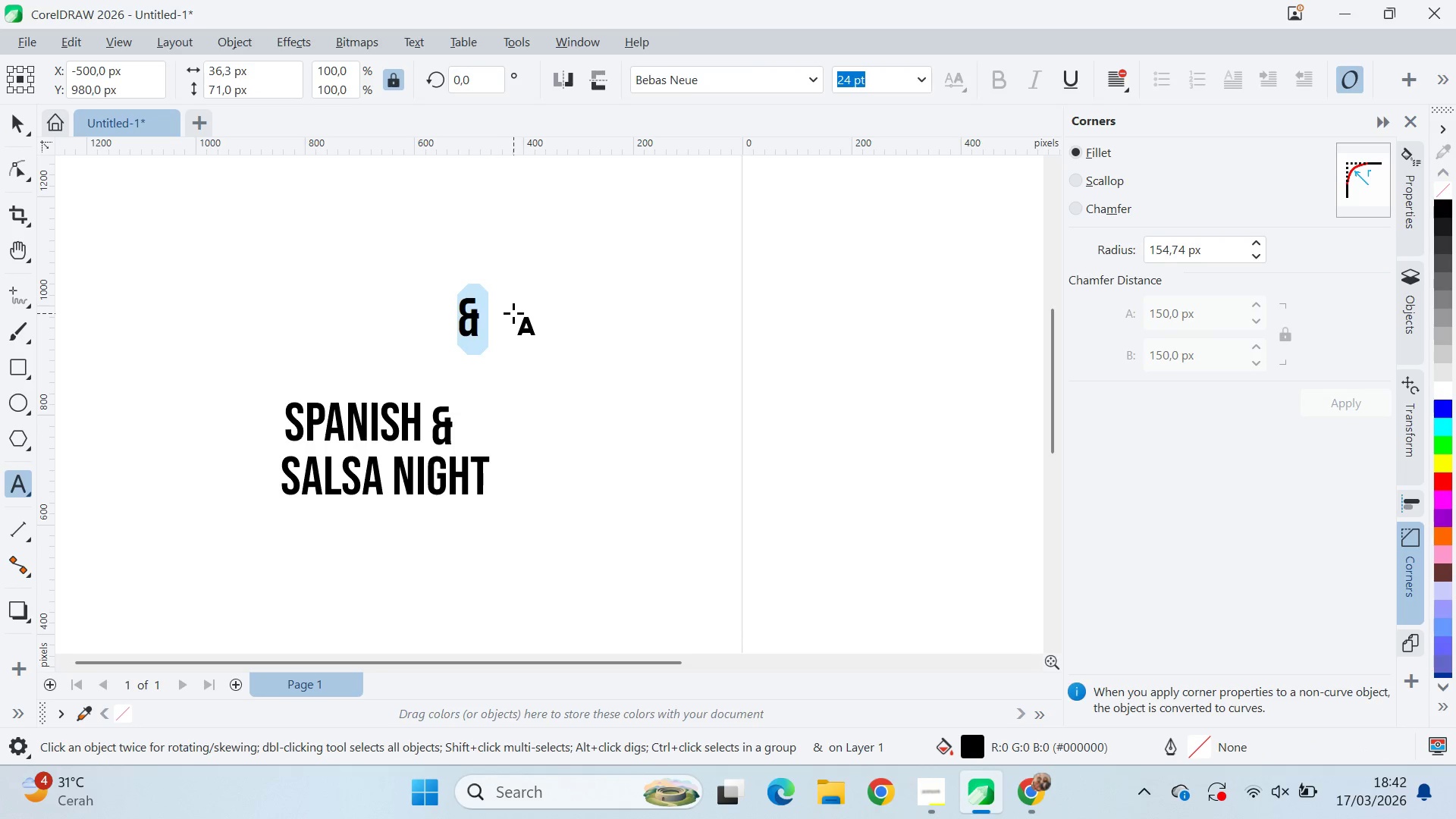 
key(Control+ControlLeft)
 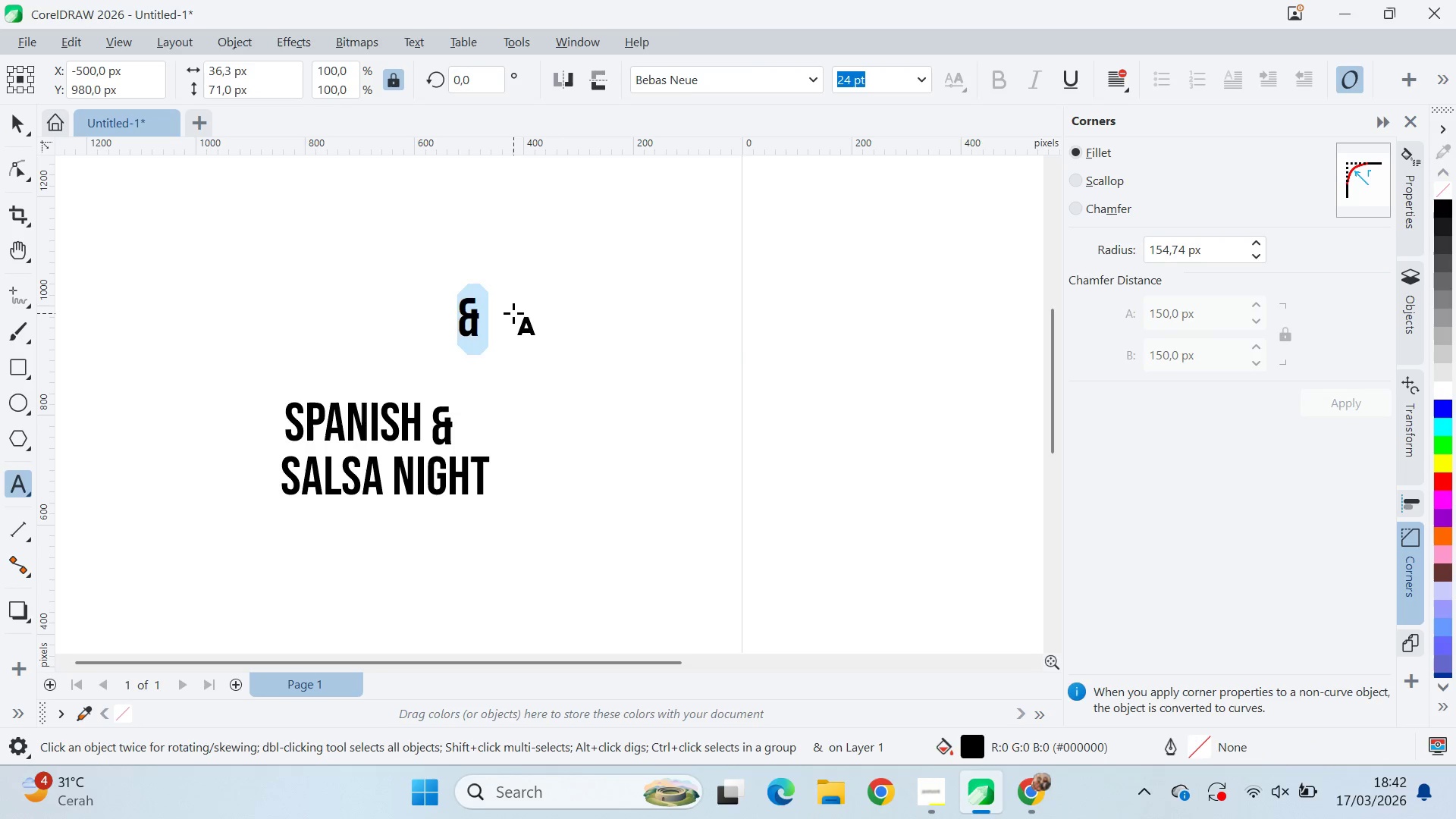 
key(Control+V)
 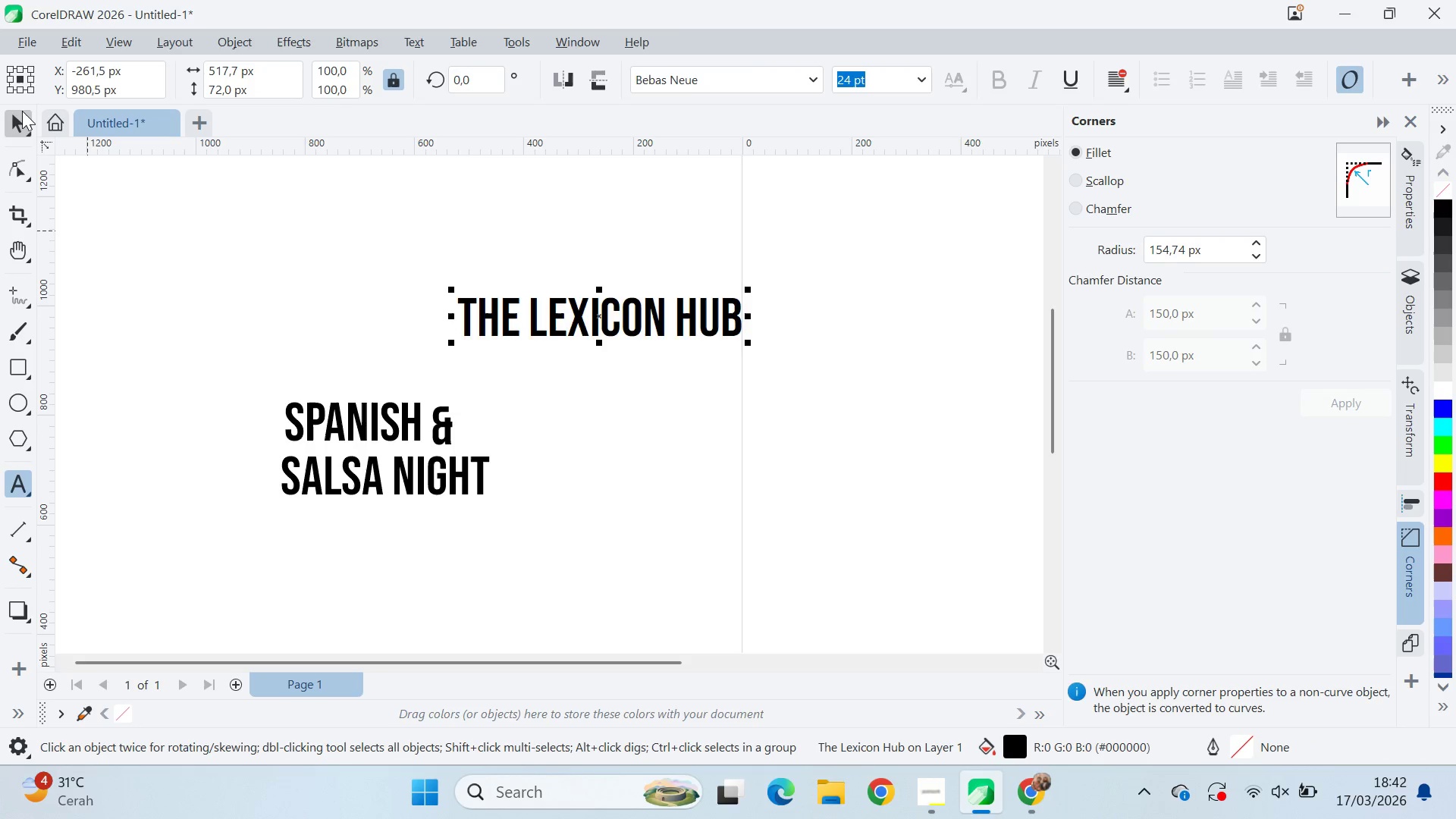 
double_click([755, 406])
 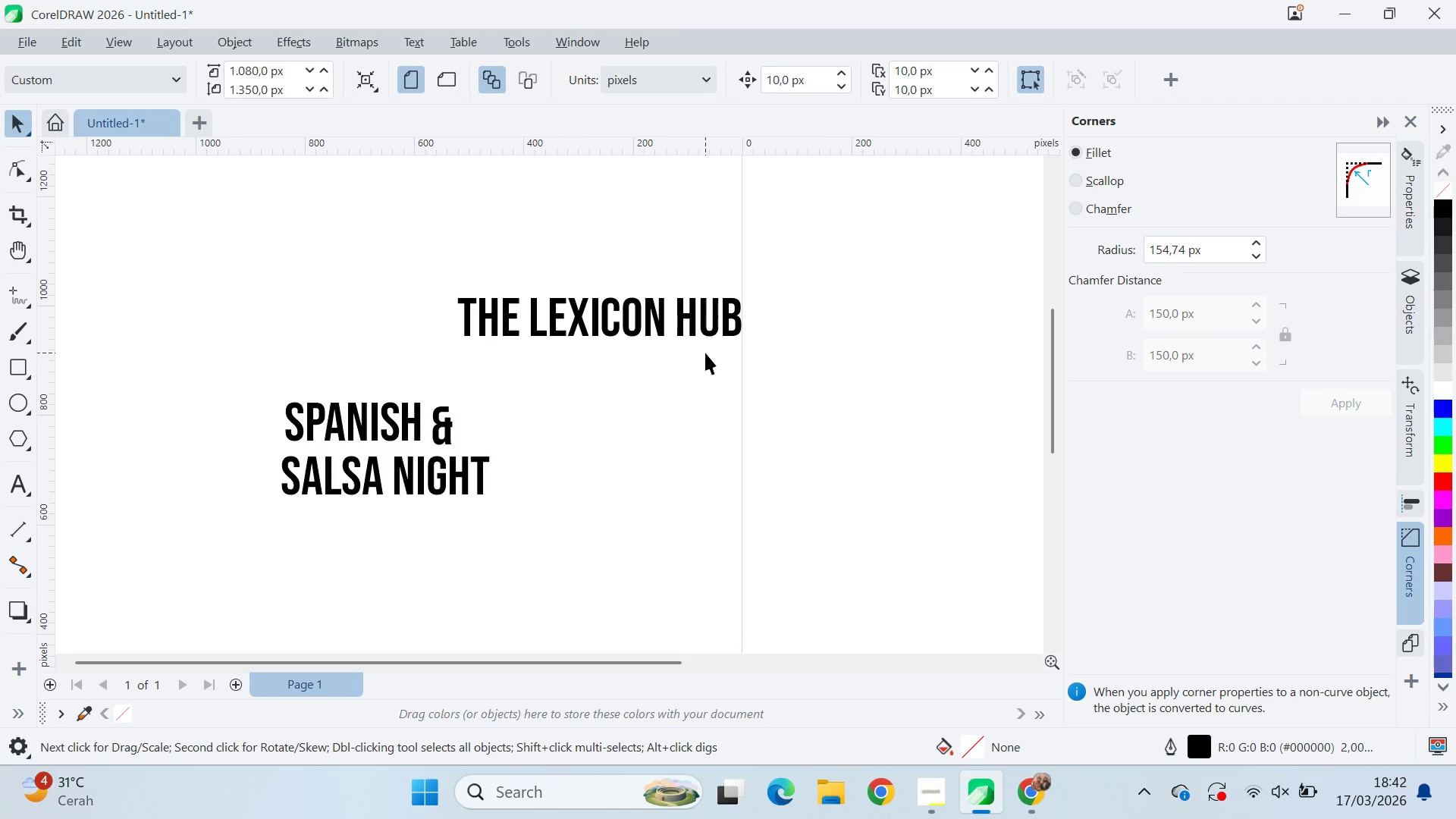 
key(Alt+AltLeft)
 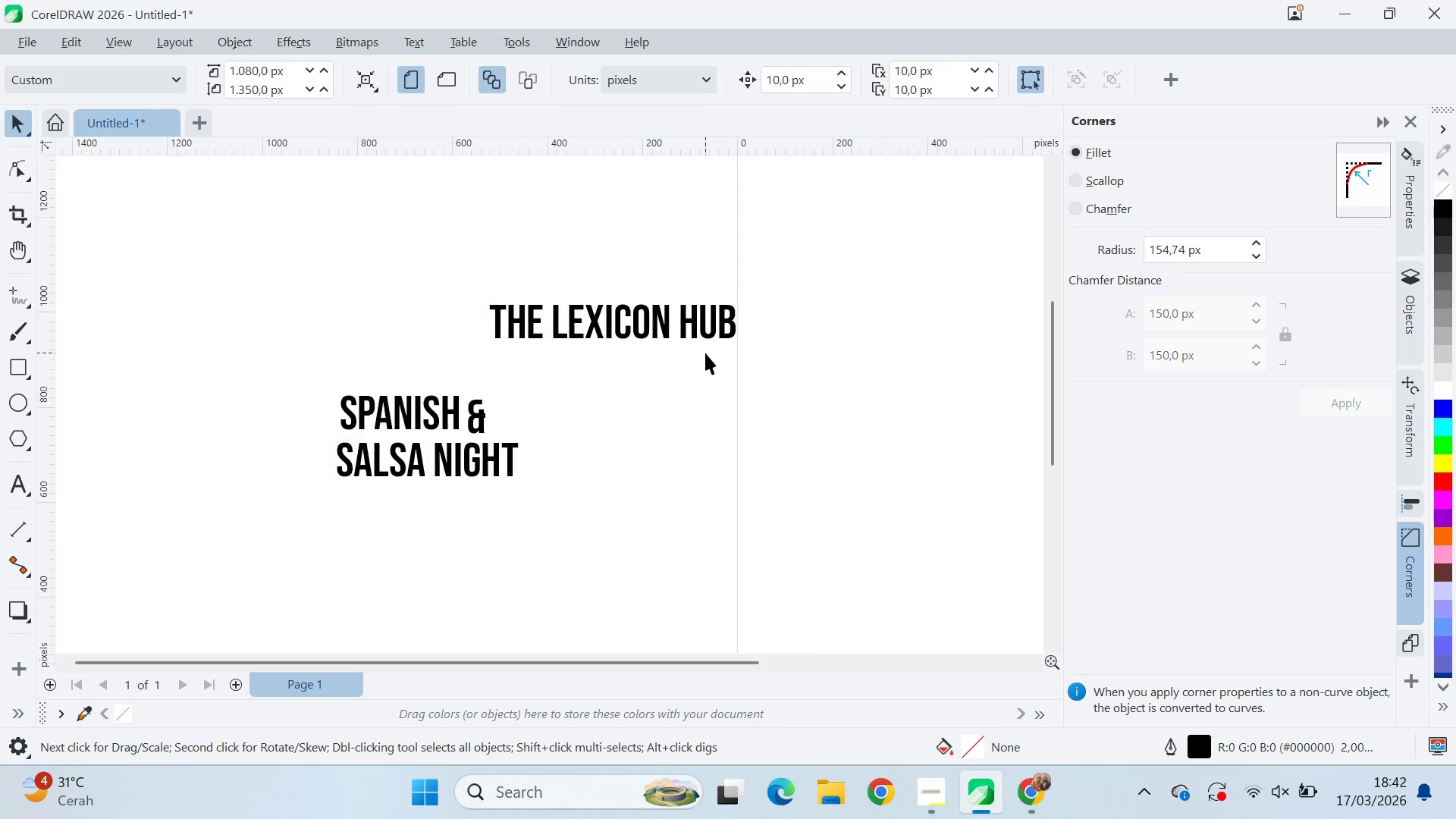 
key(Alt+Tab)
 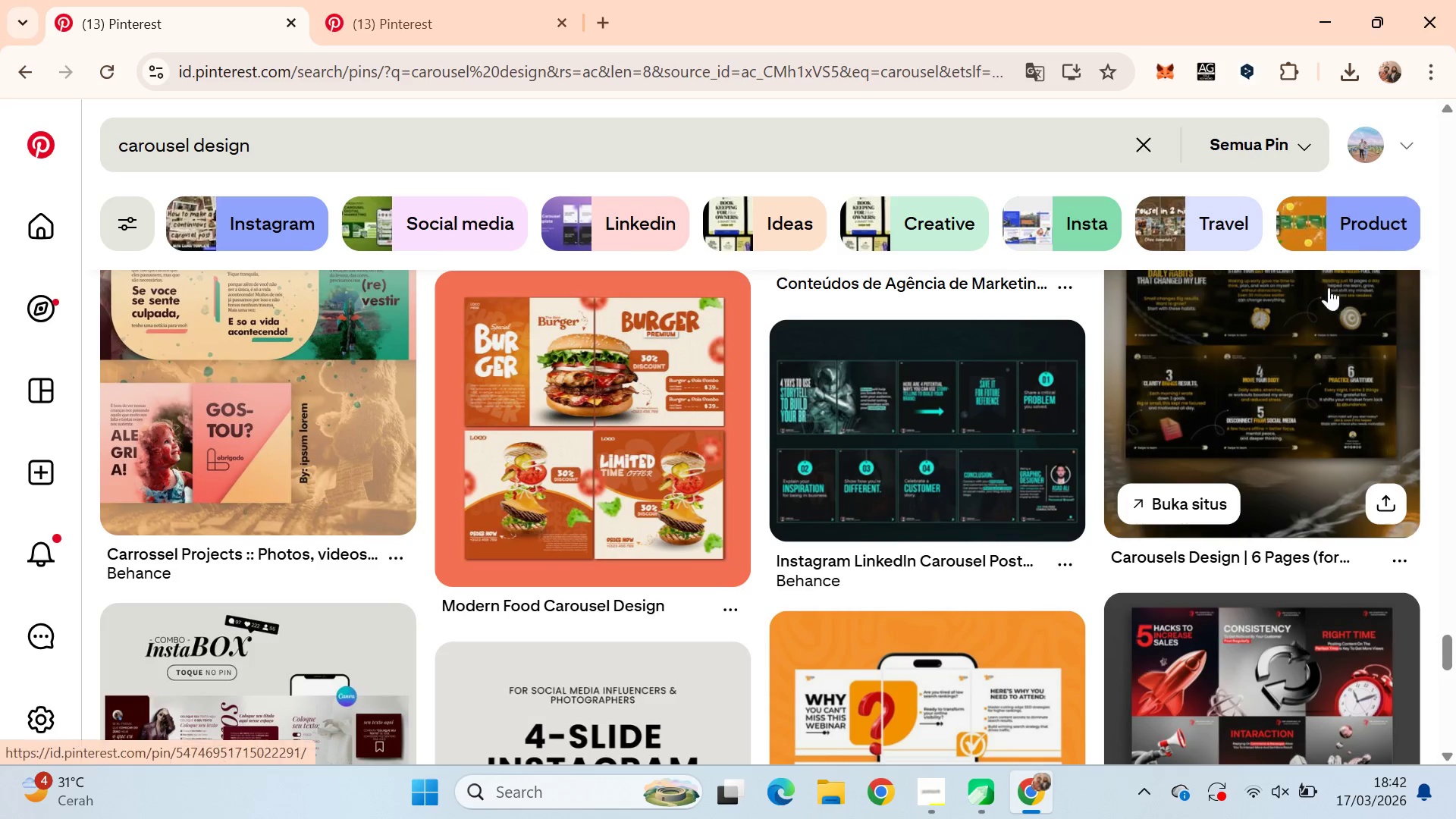 
scroll: coordinate [705, 353], scroll_direction: down, amount: 1.0
 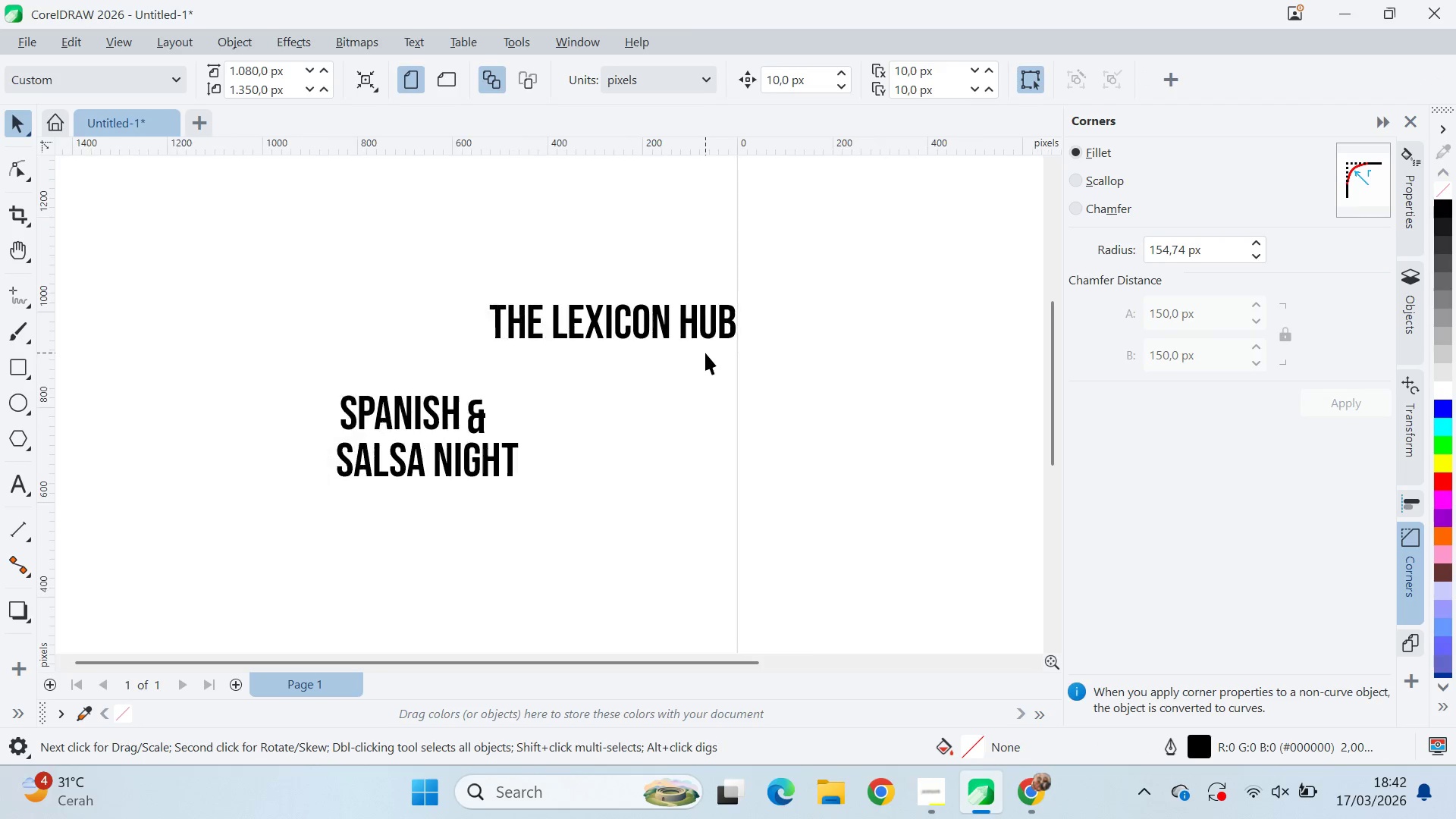 
key(Alt+Tab)
 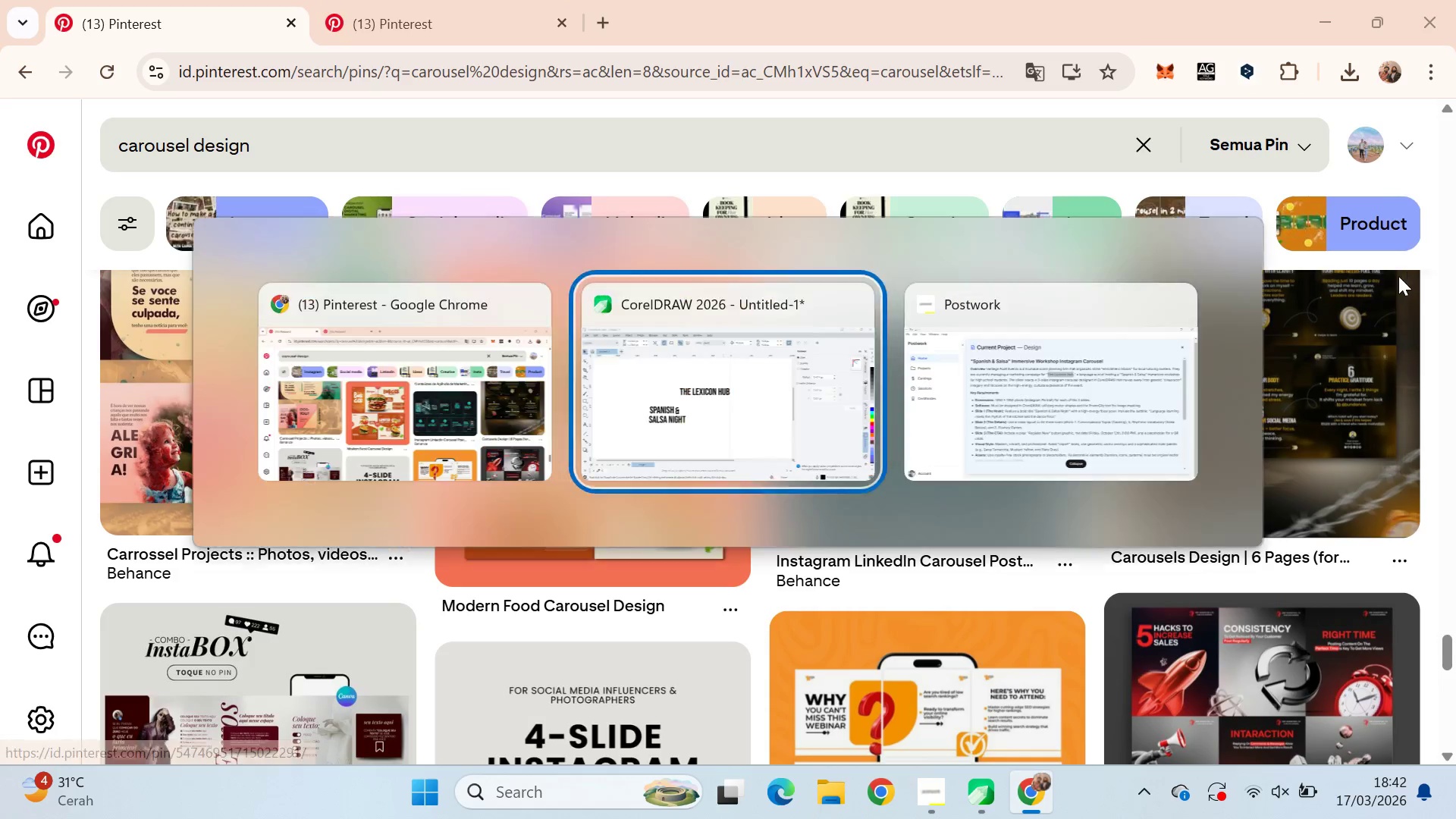 
key(Alt+Tab)